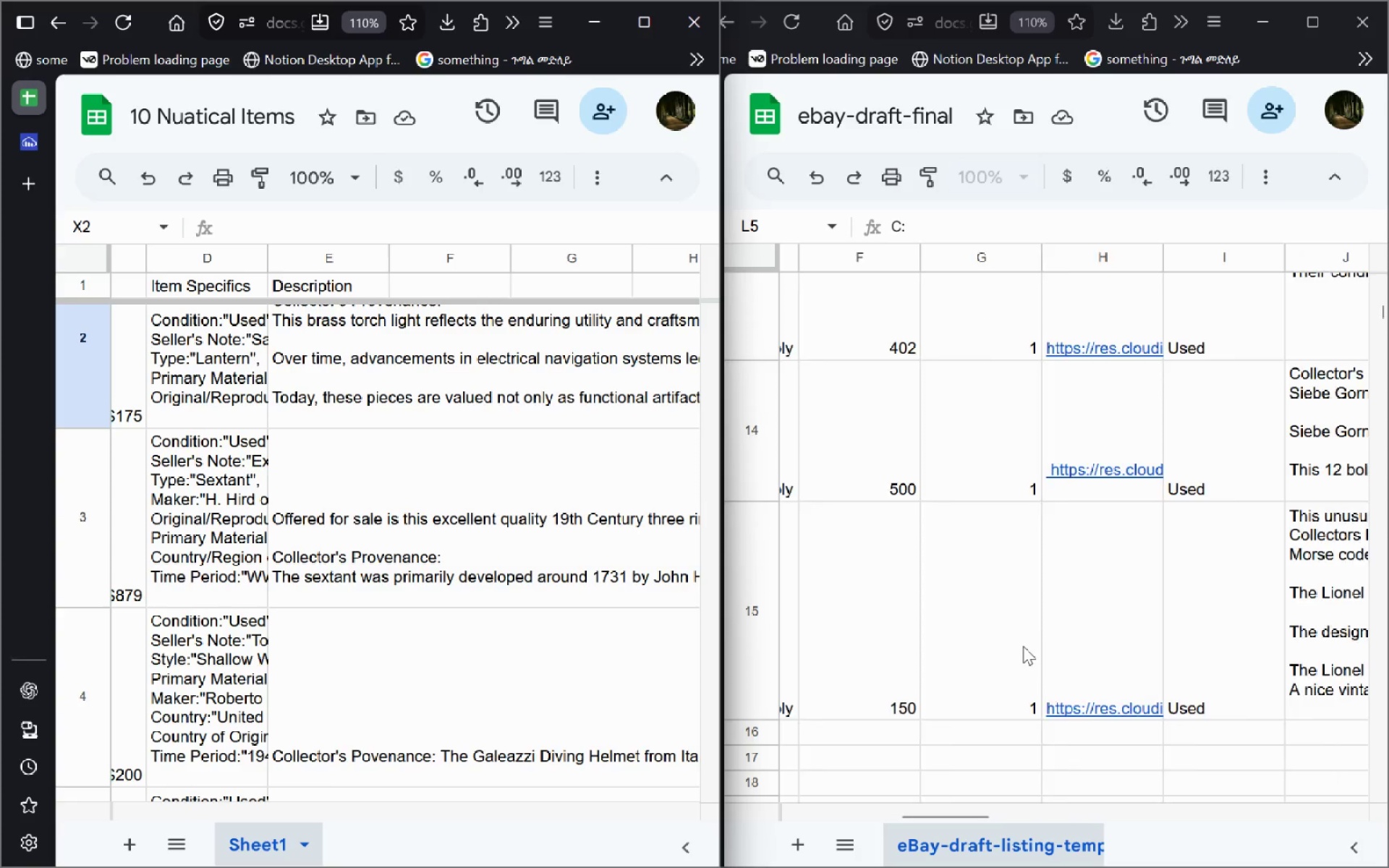 
mouse_move([416, 572])
 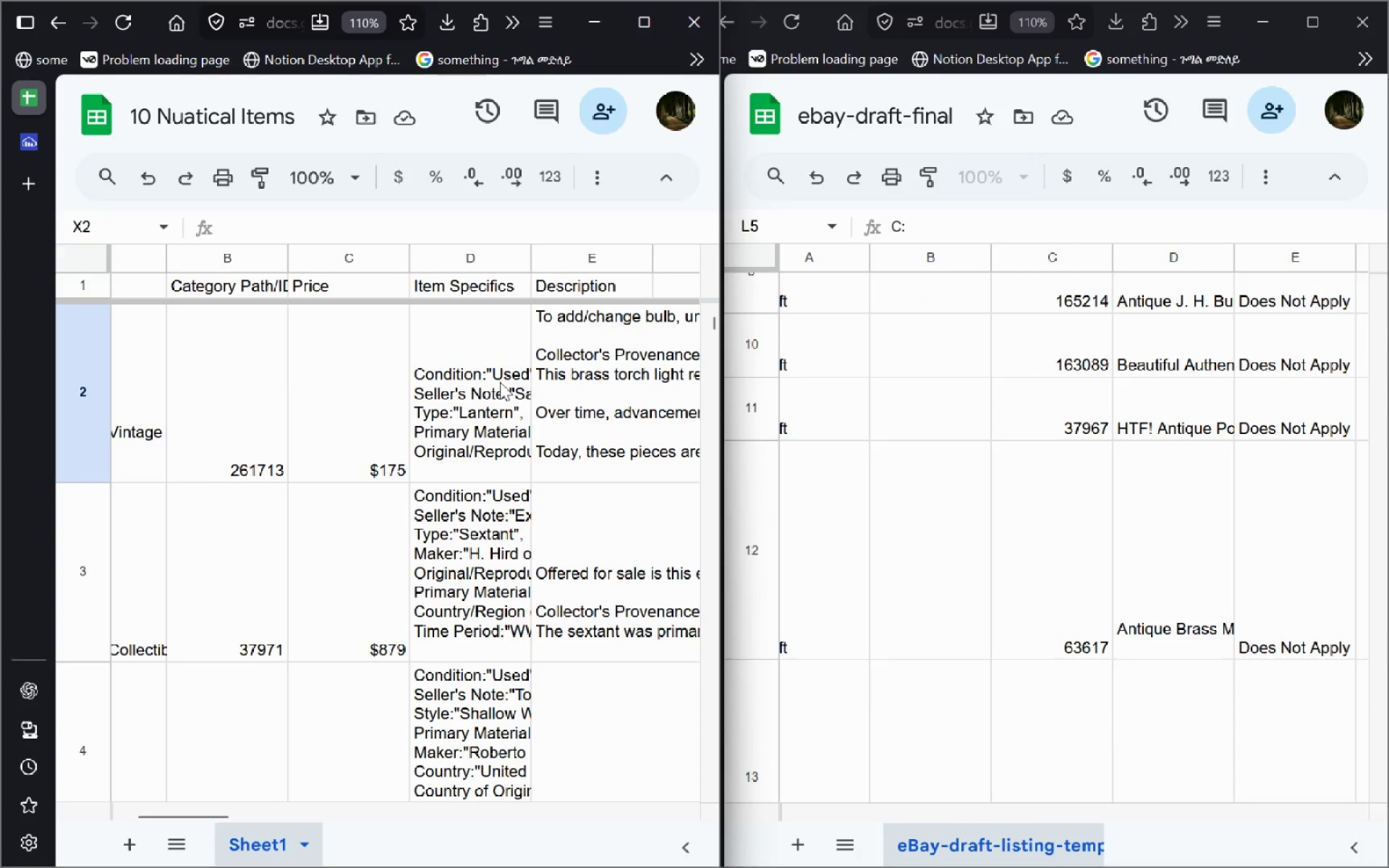 
left_click([500, 382])
 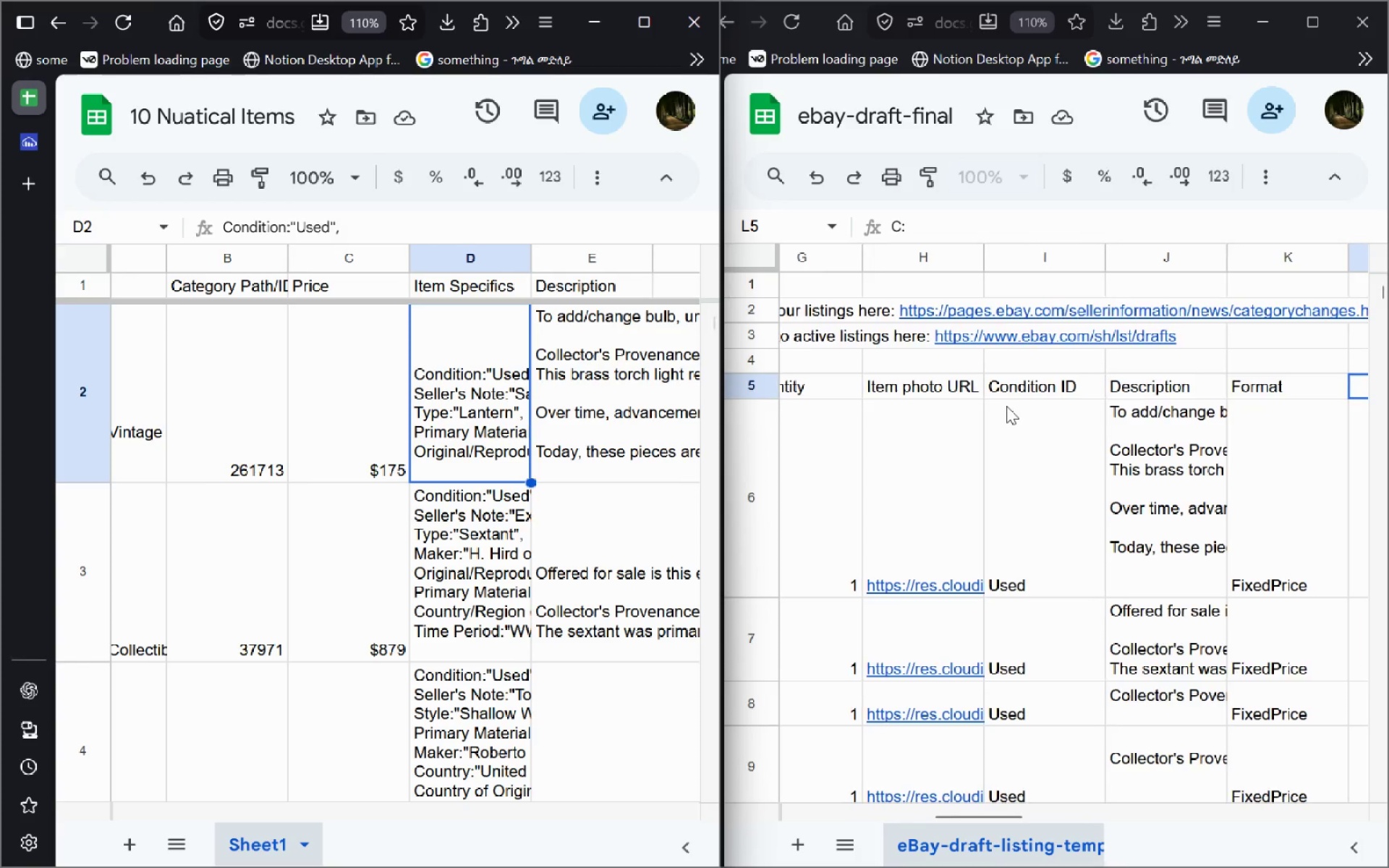 
double_click([485, 432])
 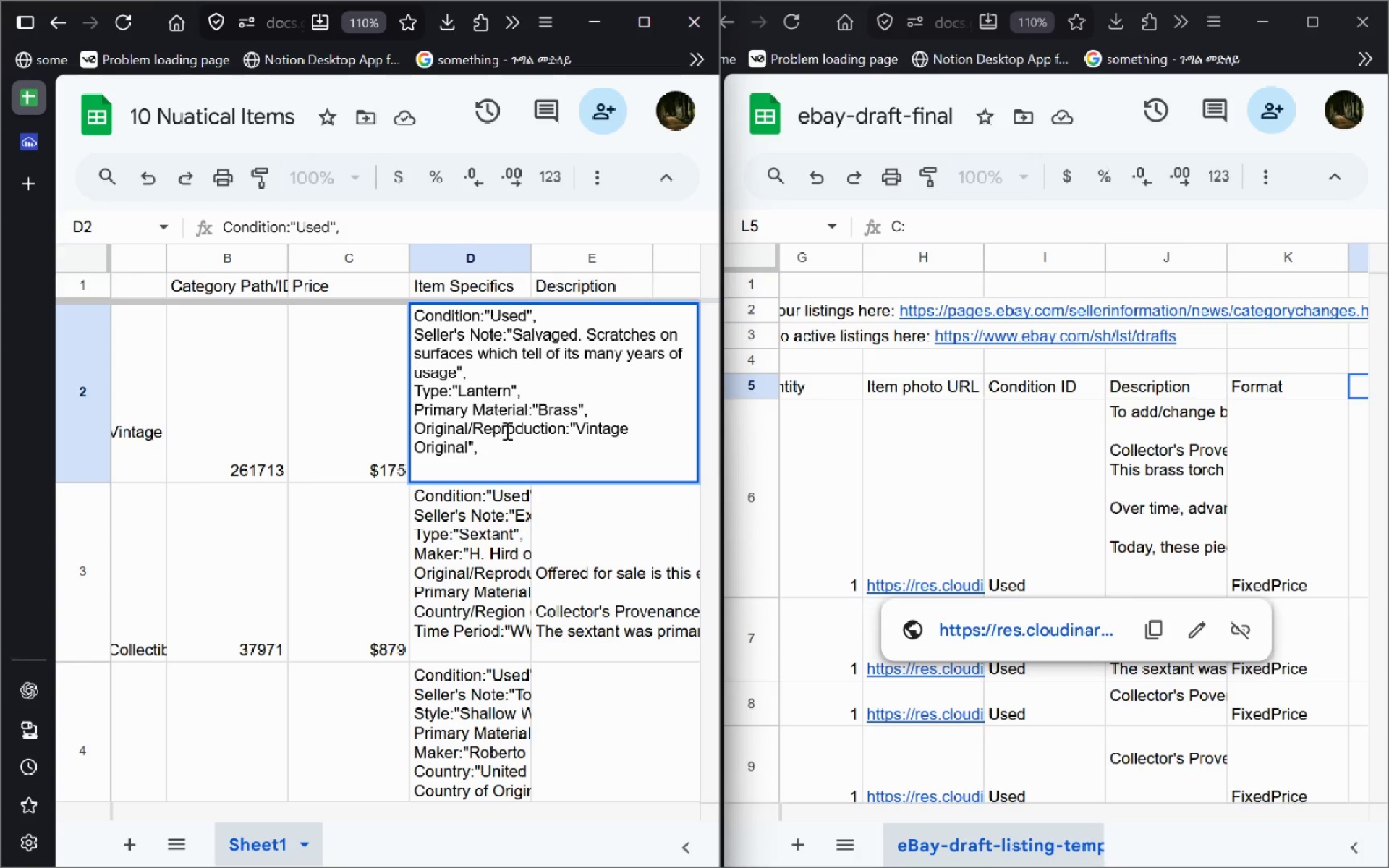 
wait(5.67)
 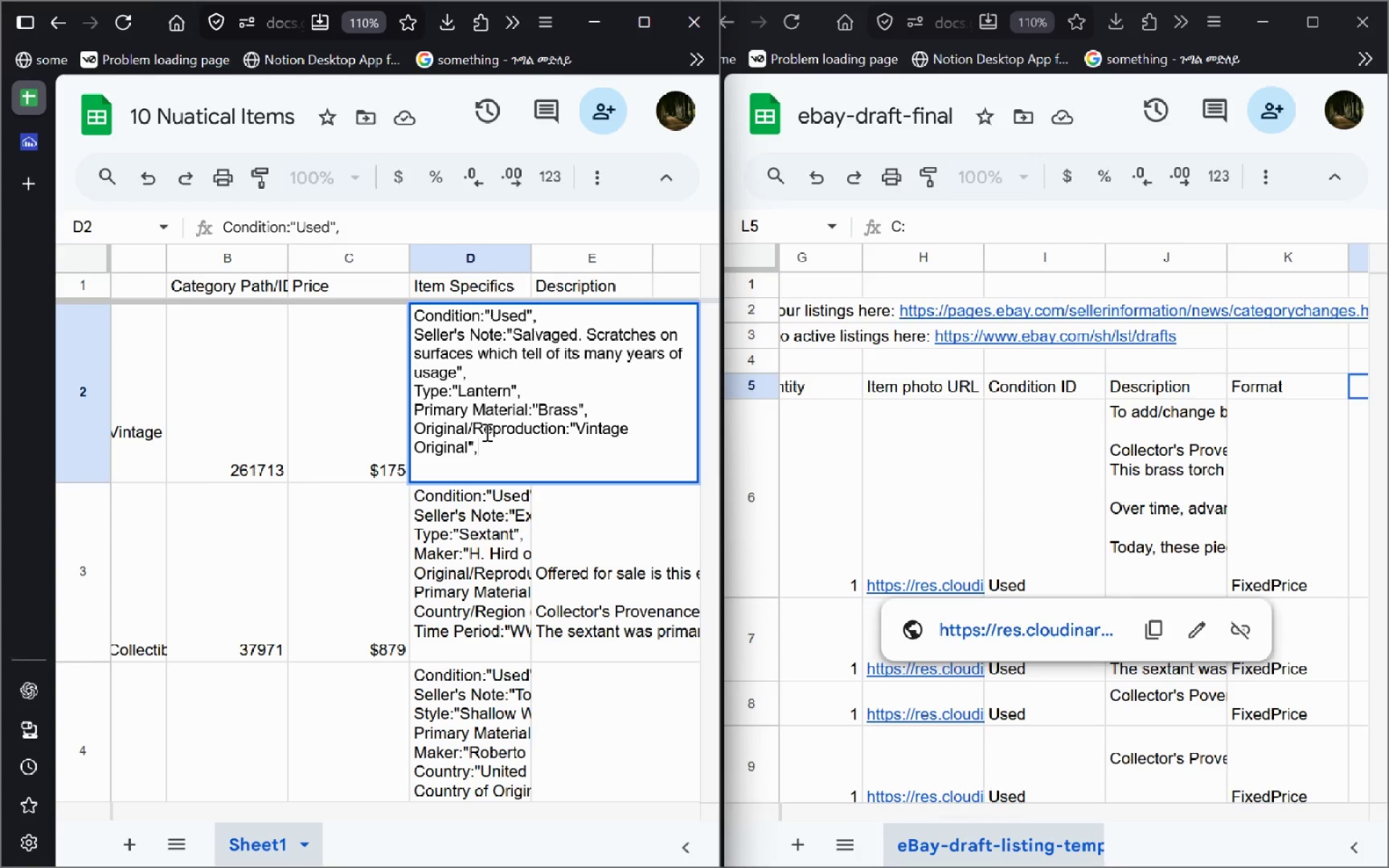 
left_click([596, 410])
 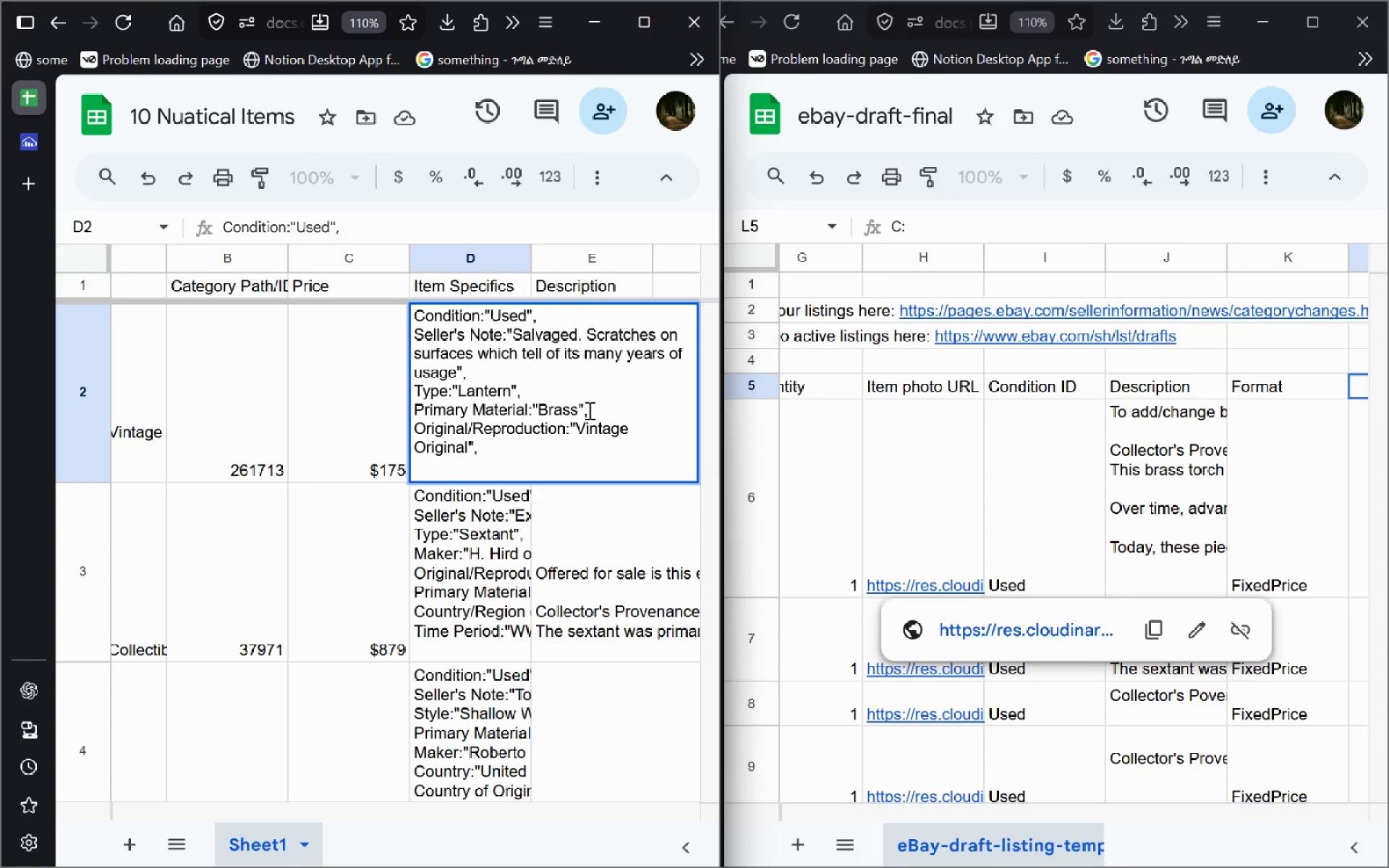 
left_click_drag(start_coordinate=[582, 407], to_coordinate=[418, 412])
 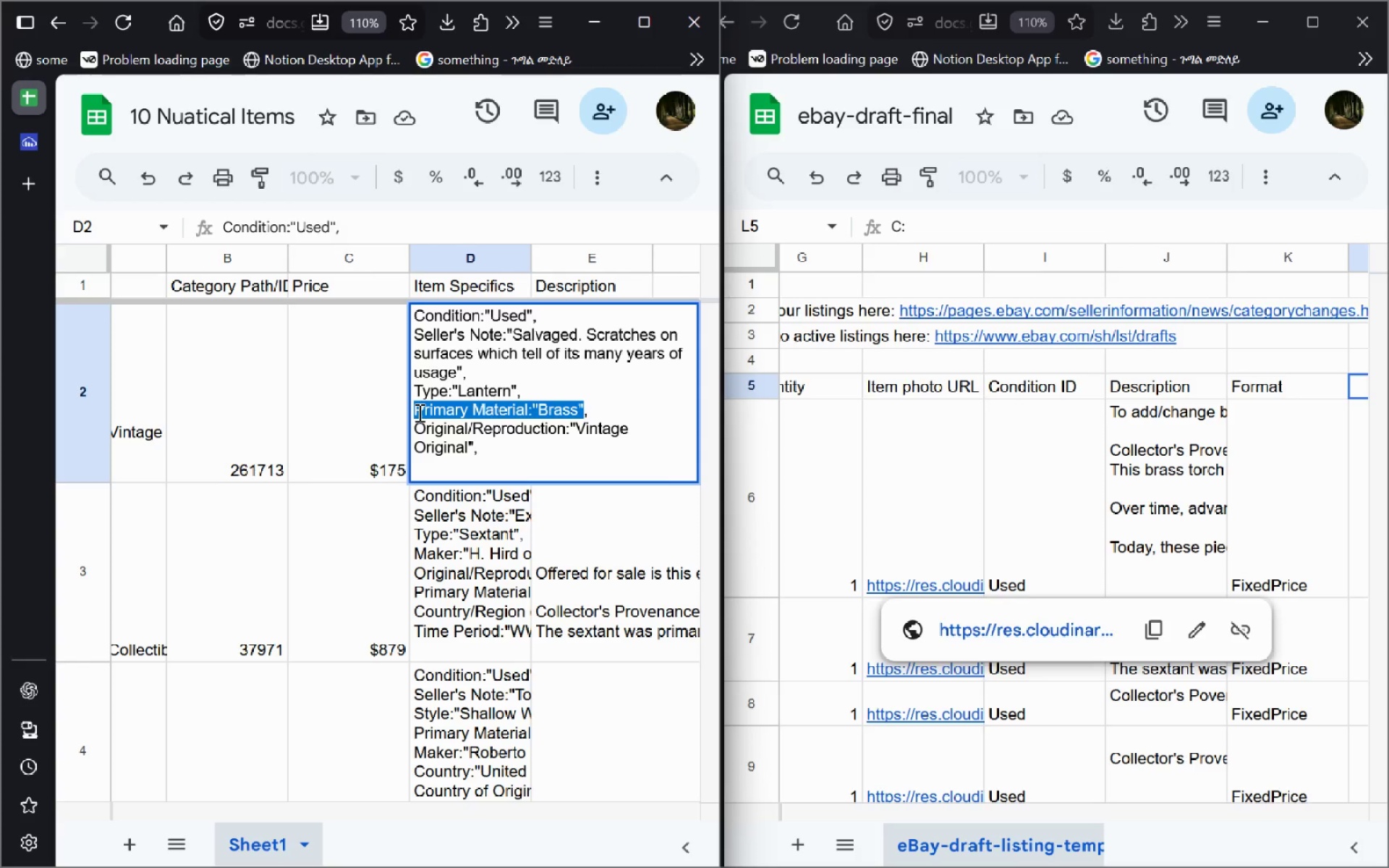 
key(Control+C)
 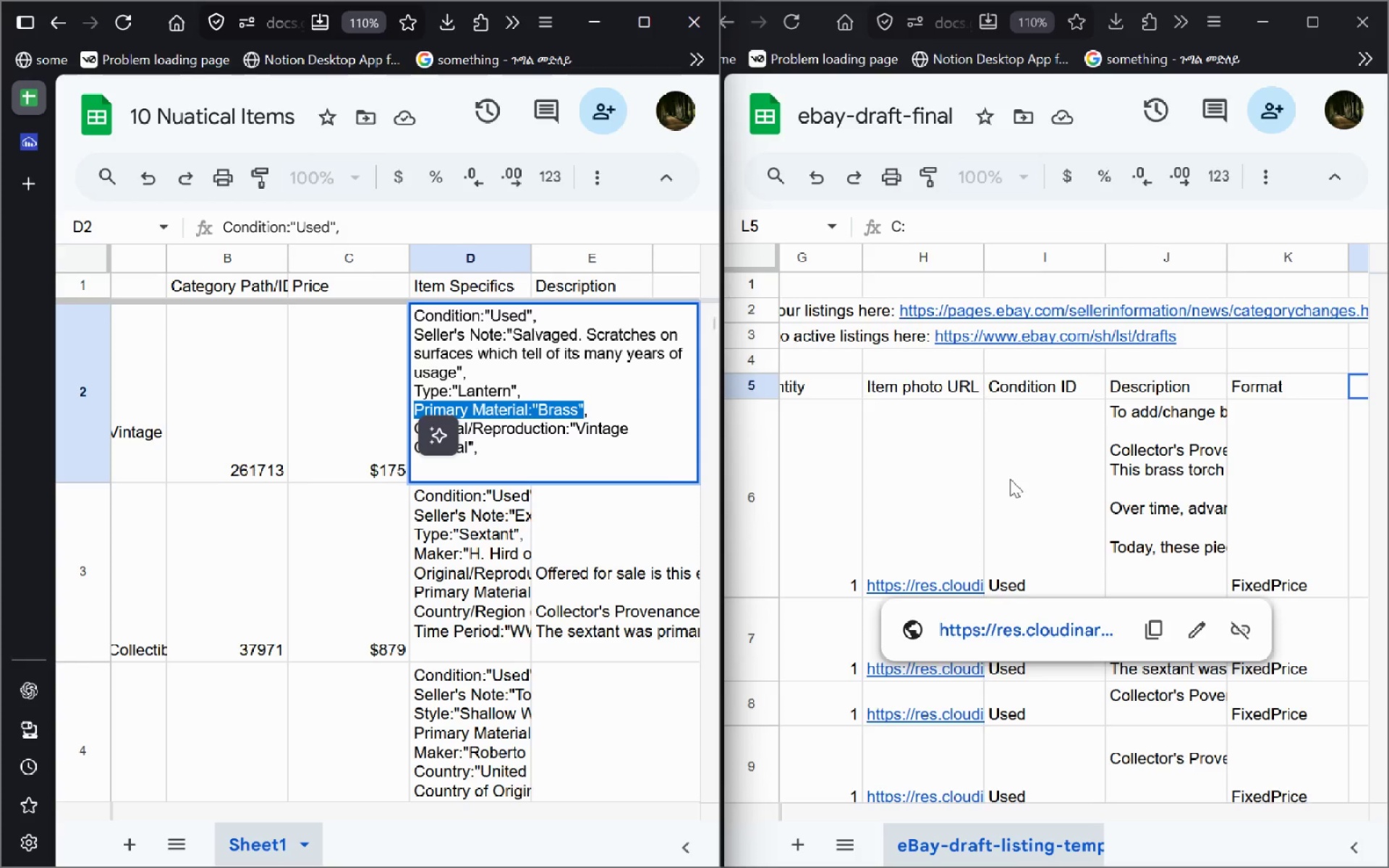 
left_click([1010, 479])
 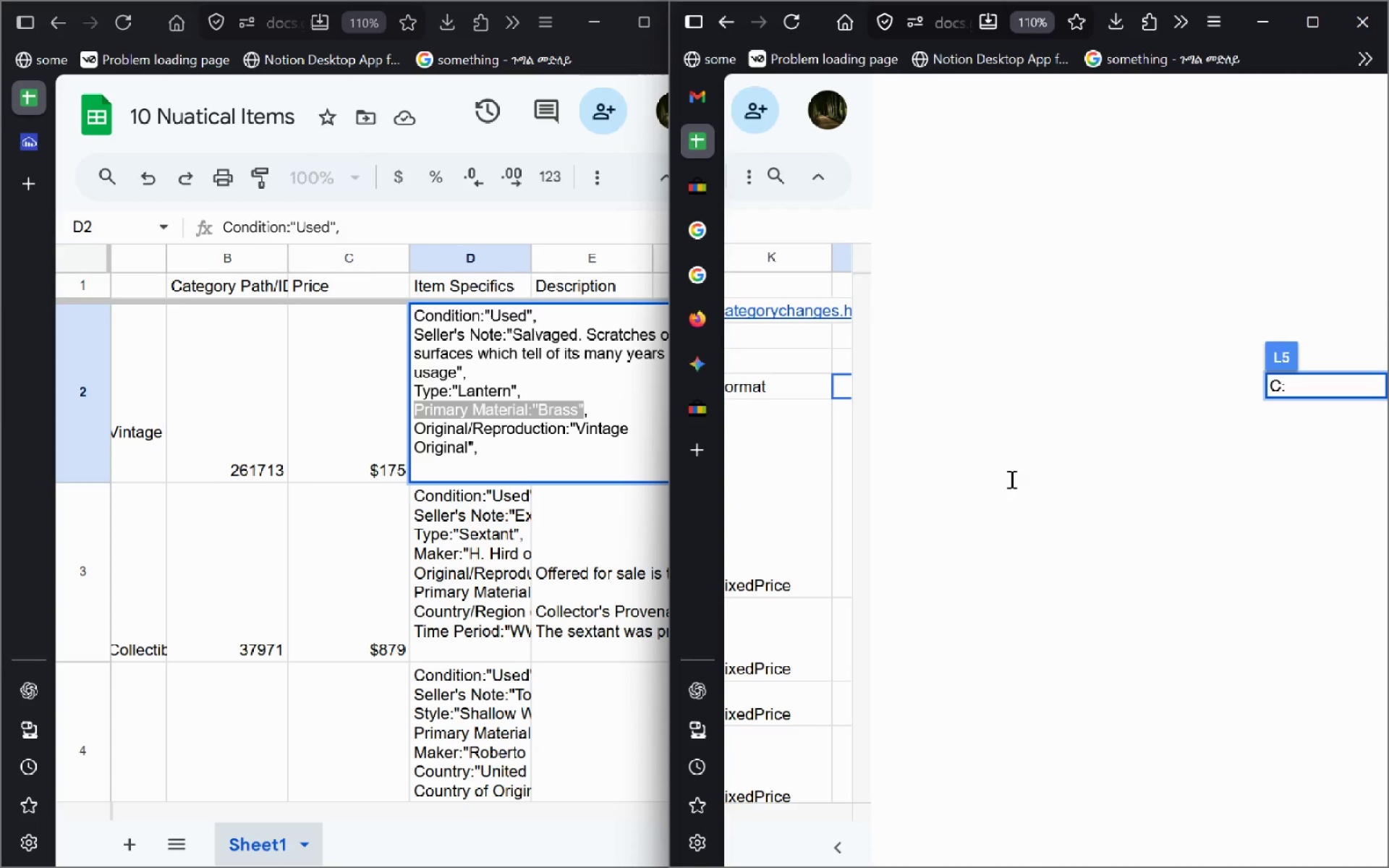 
left_click([1010, 479])
 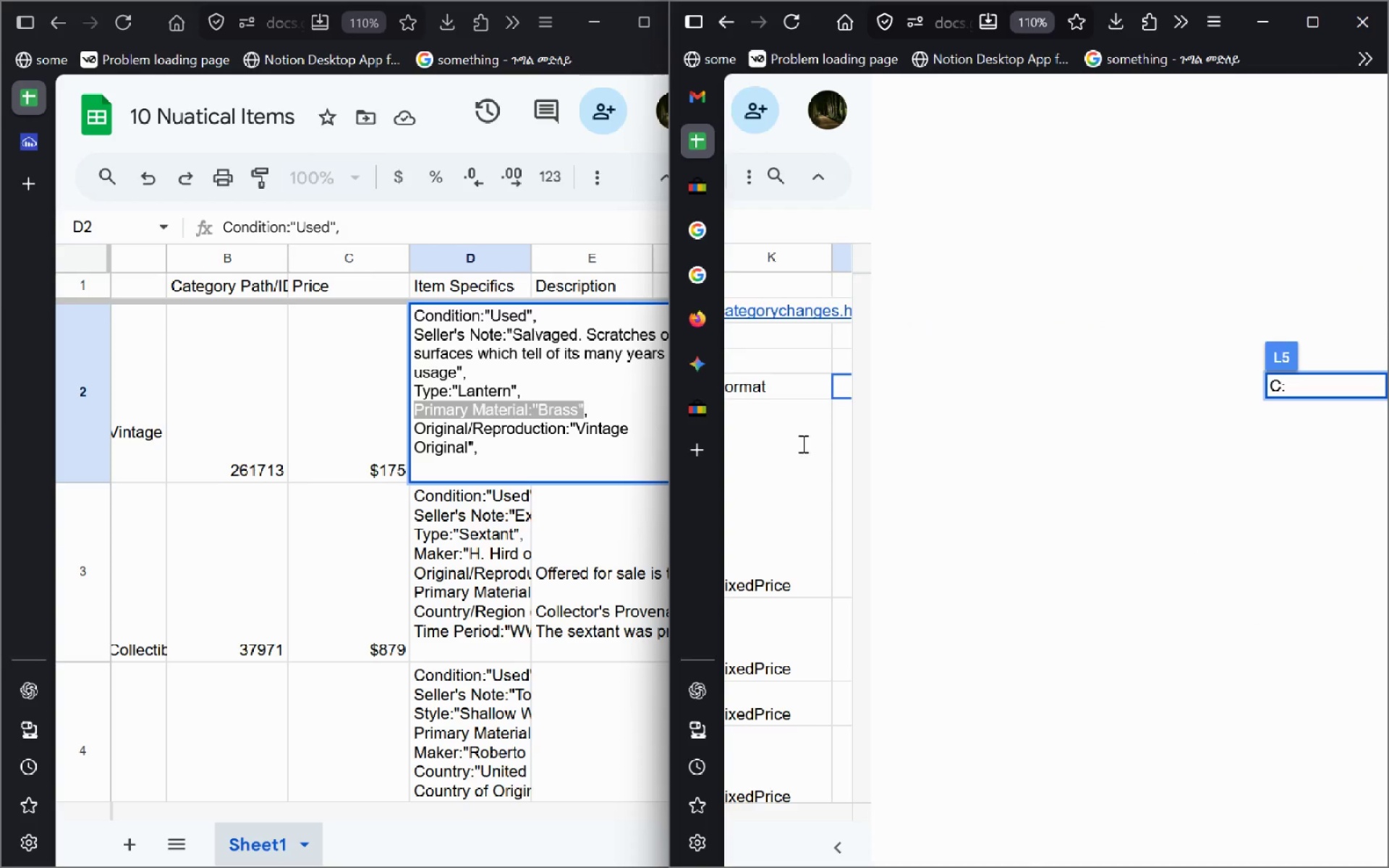 
left_click([802, 443])
 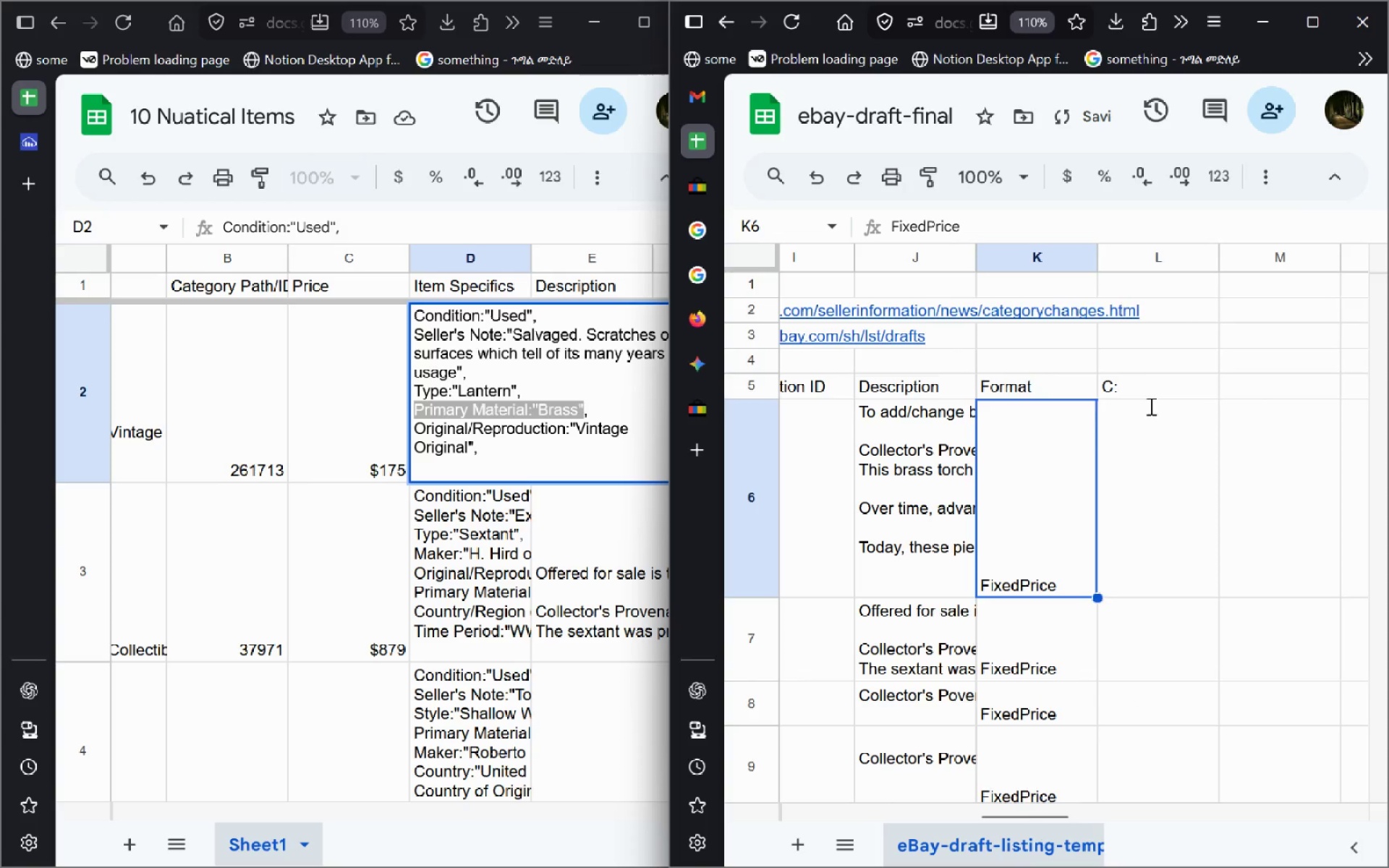 
left_click([1148, 391])
 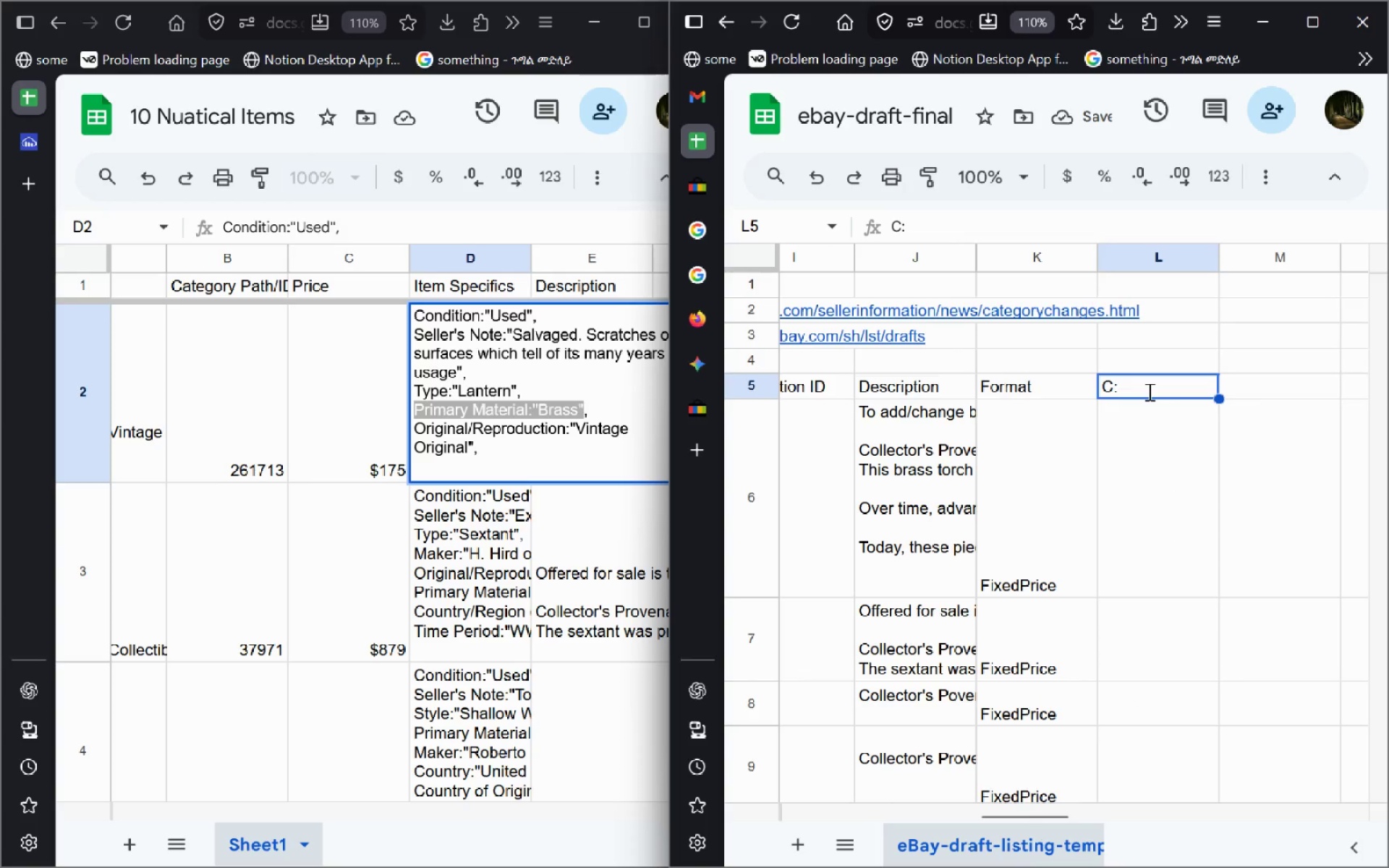 
key(Control+A)
 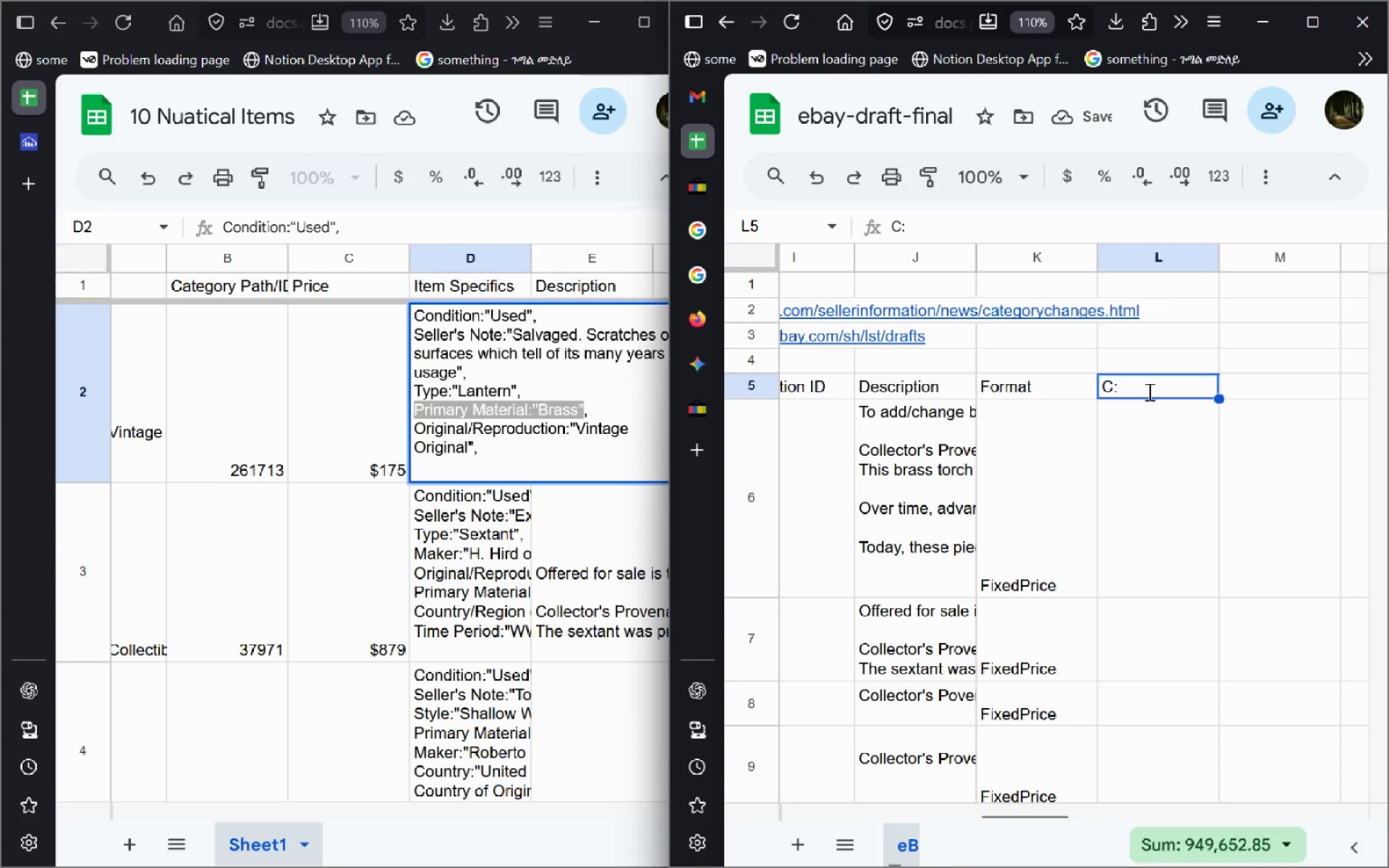 
double_click([1148, 391])
 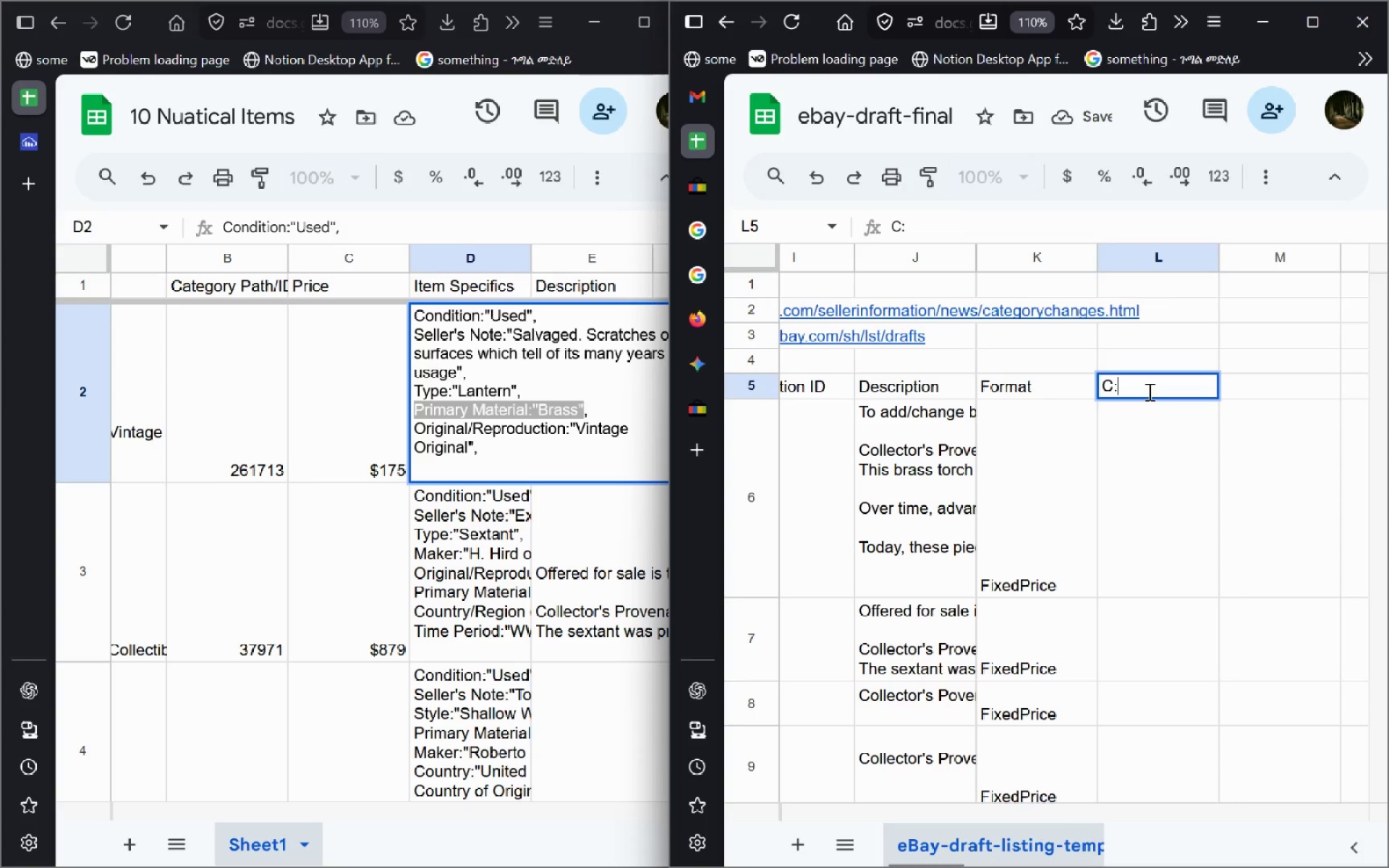 
triple_click([1148, 391])
 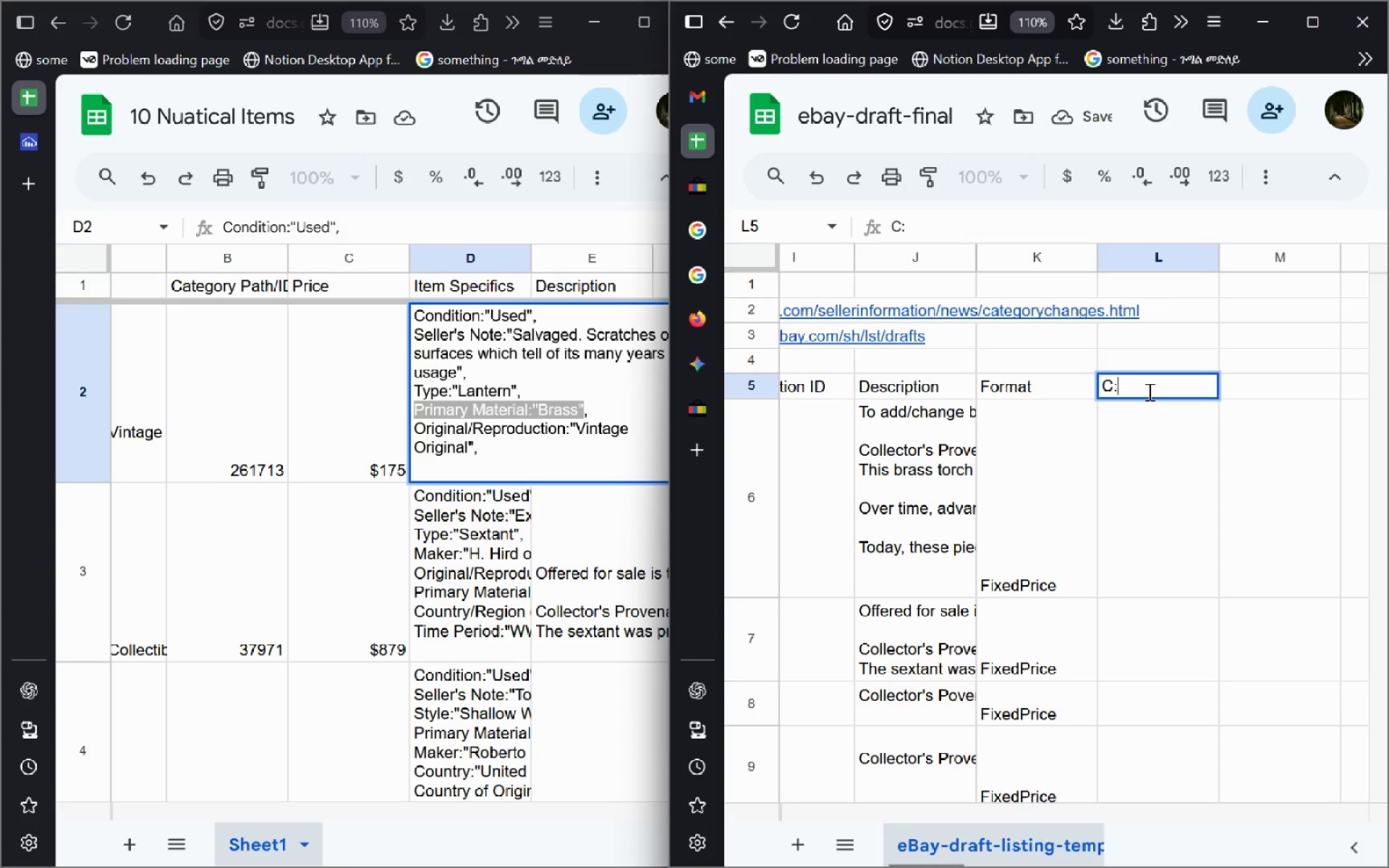 
key(Control+V)
 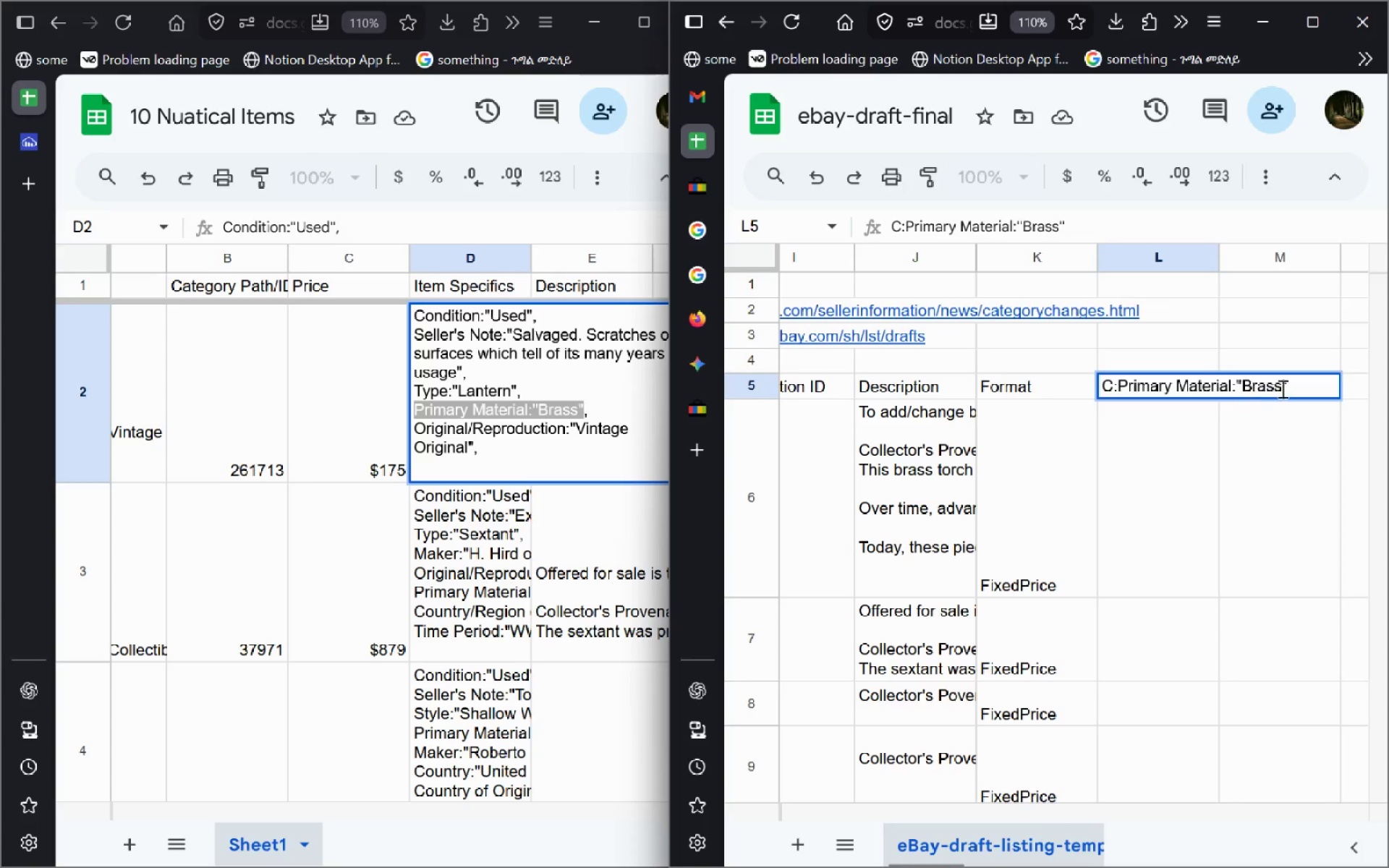 
left_click_drag(start_coordinate=[1295, 387], to_coordinate=[1233, 375])
 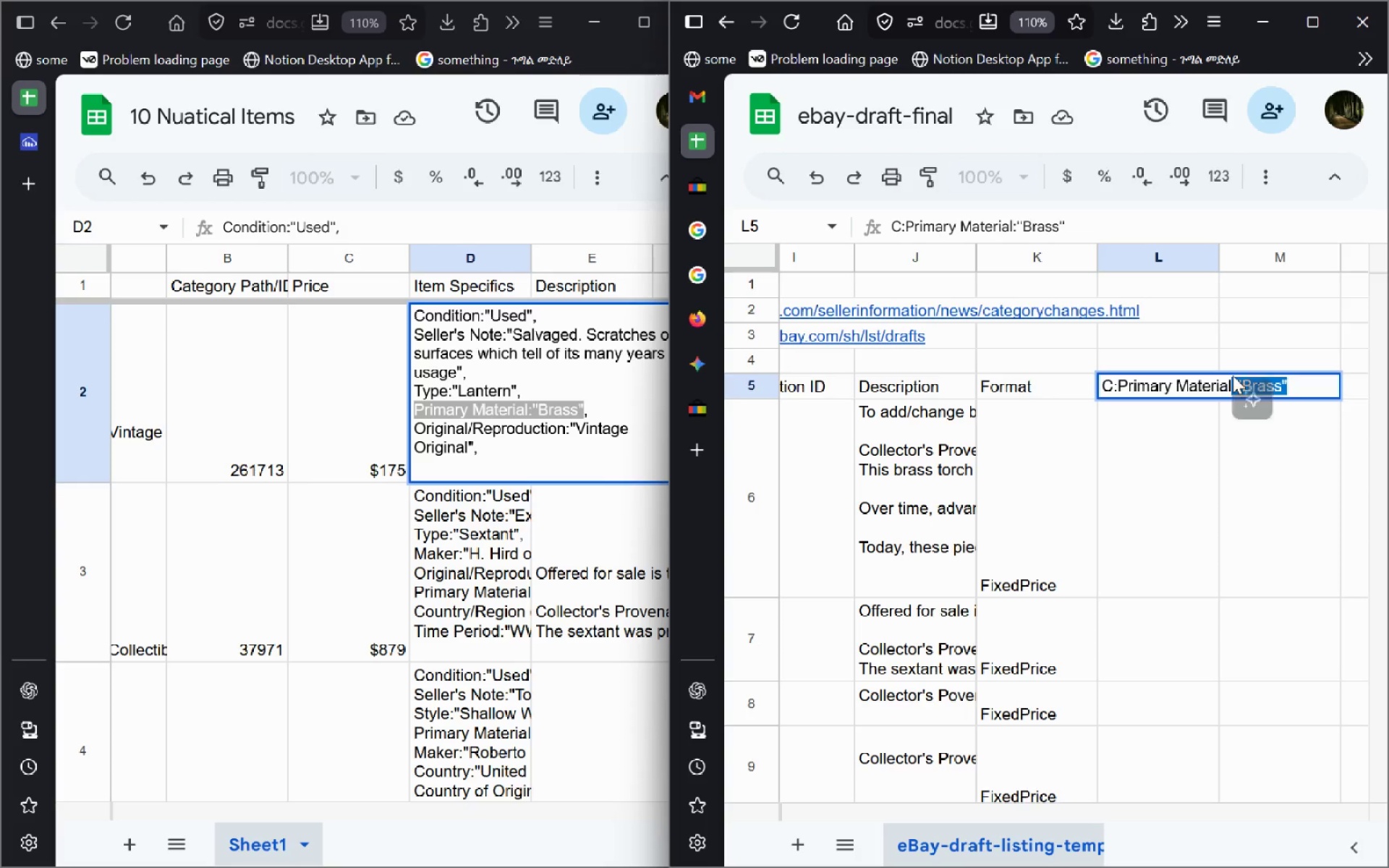 
key(Delete)
 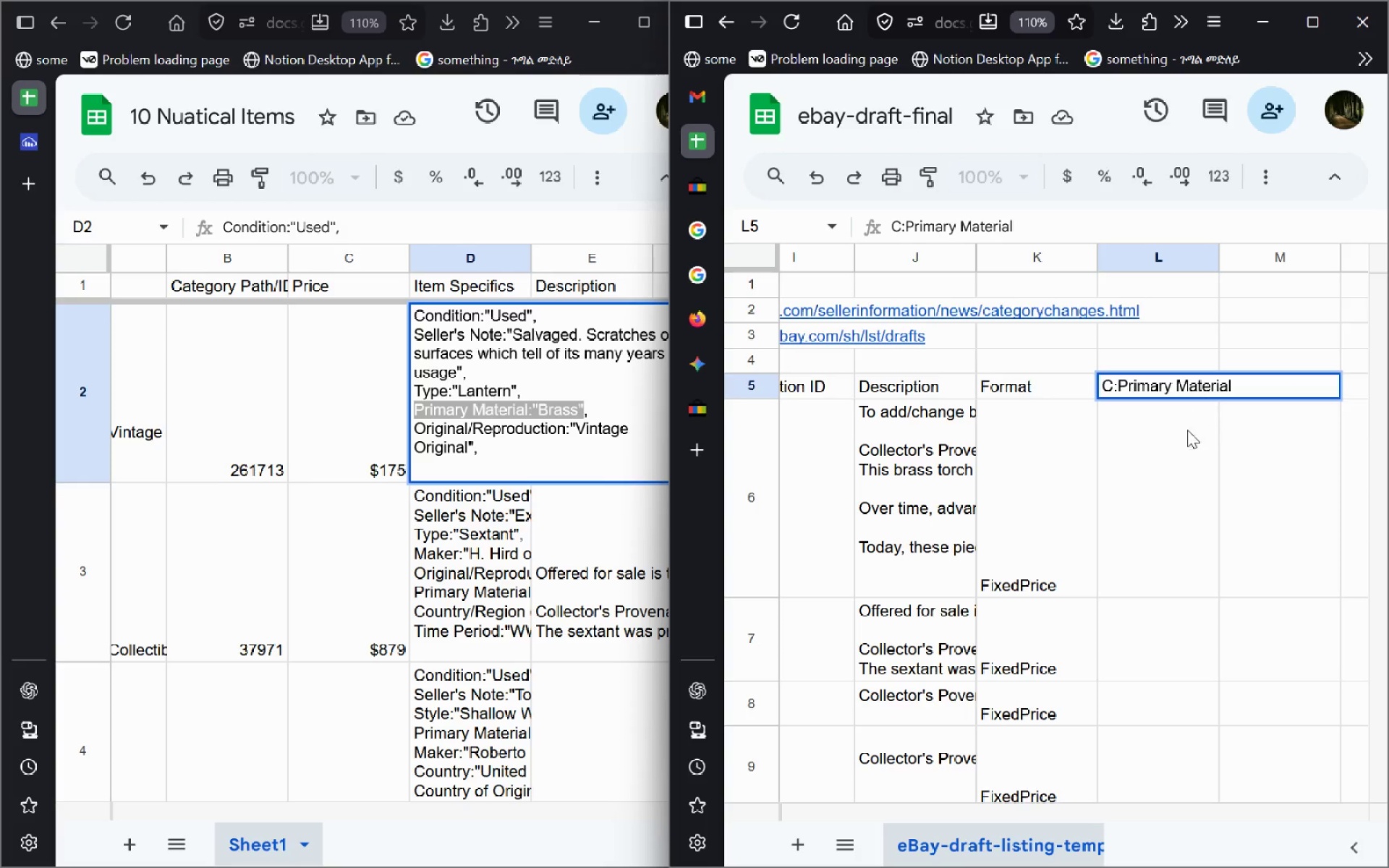 
left_click([1154, 419])
 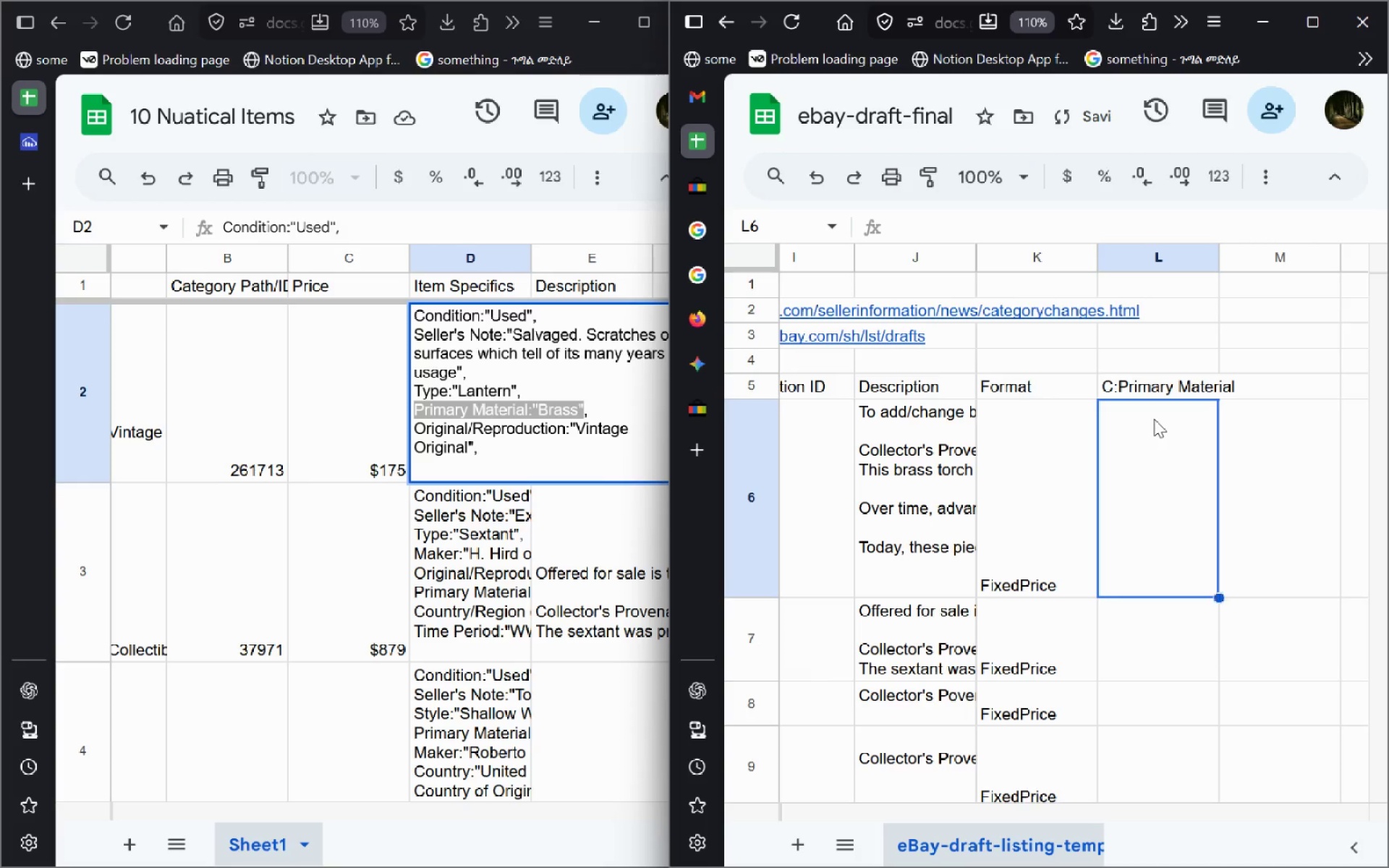 
key(Control+V)
 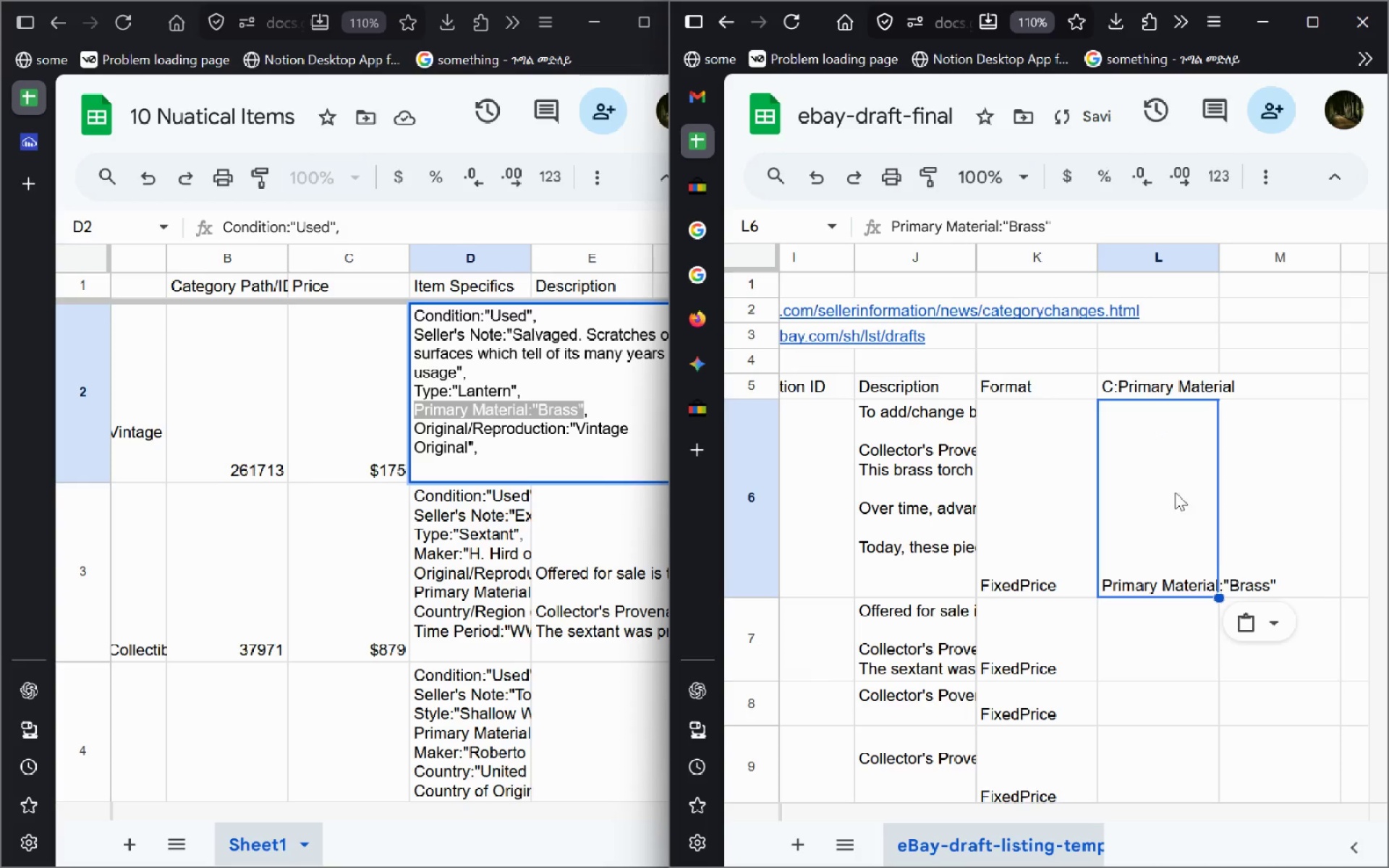 
key(Control+Z)
 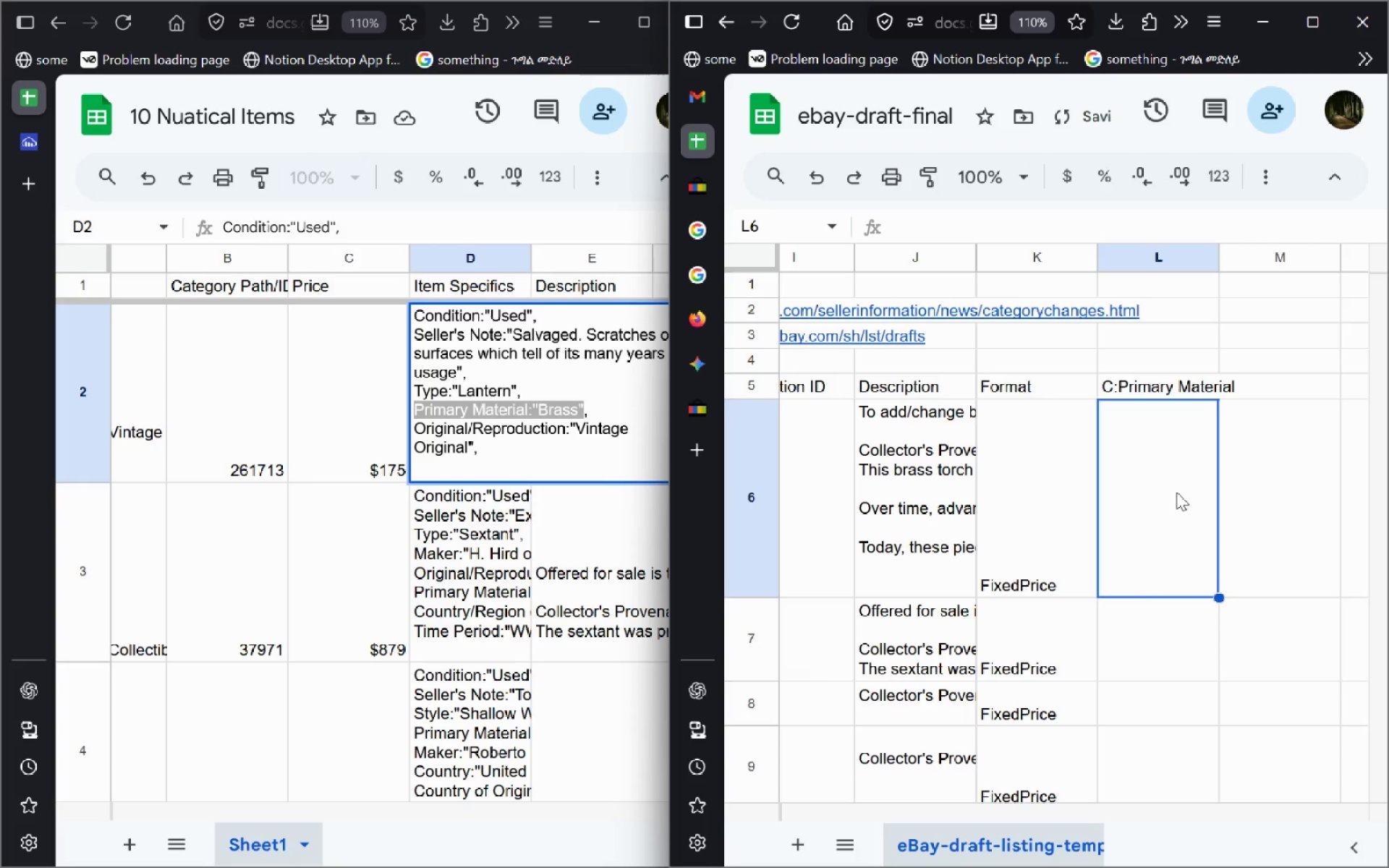 
double_click([1176, 492])
 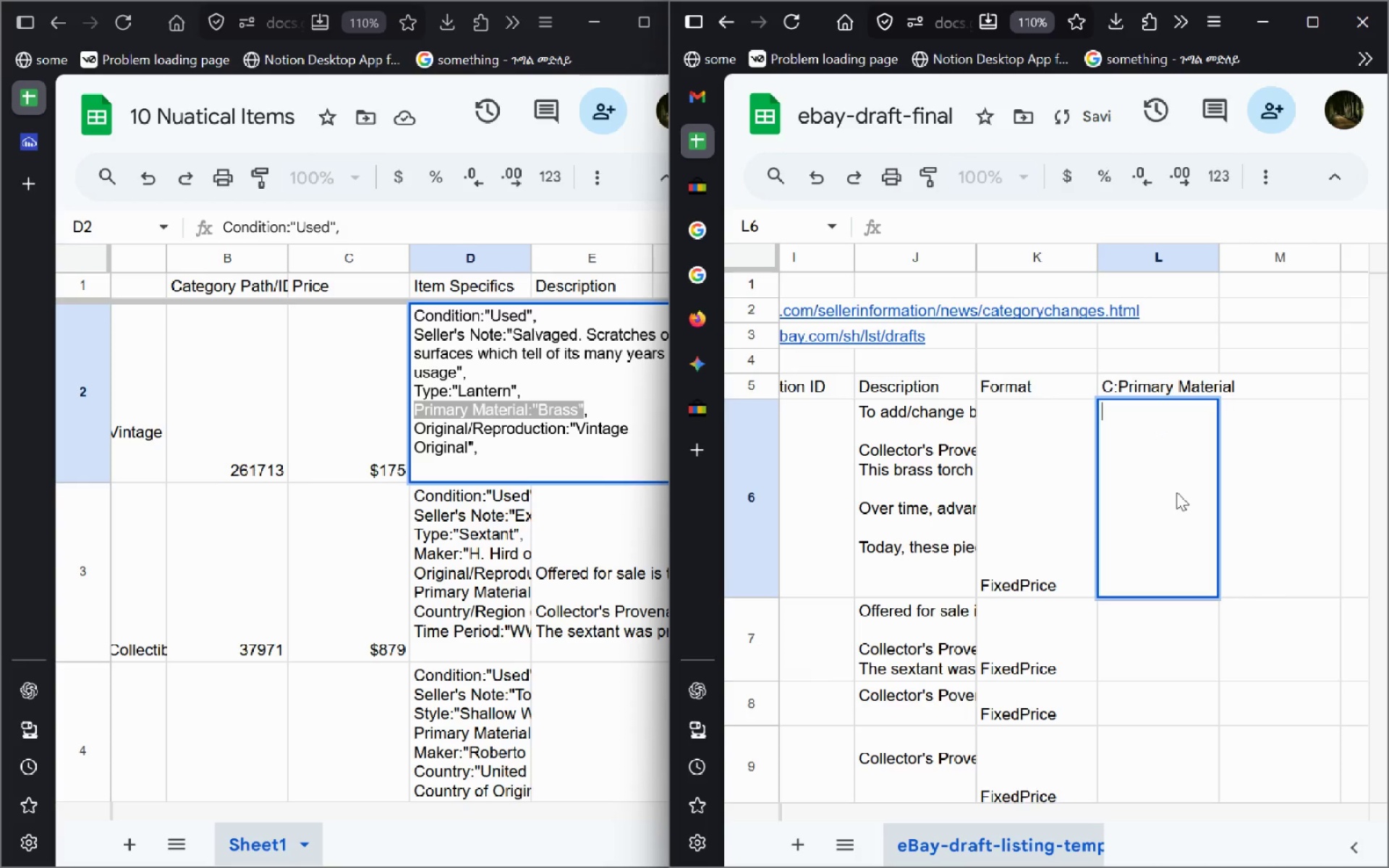 
type(Brass\)
 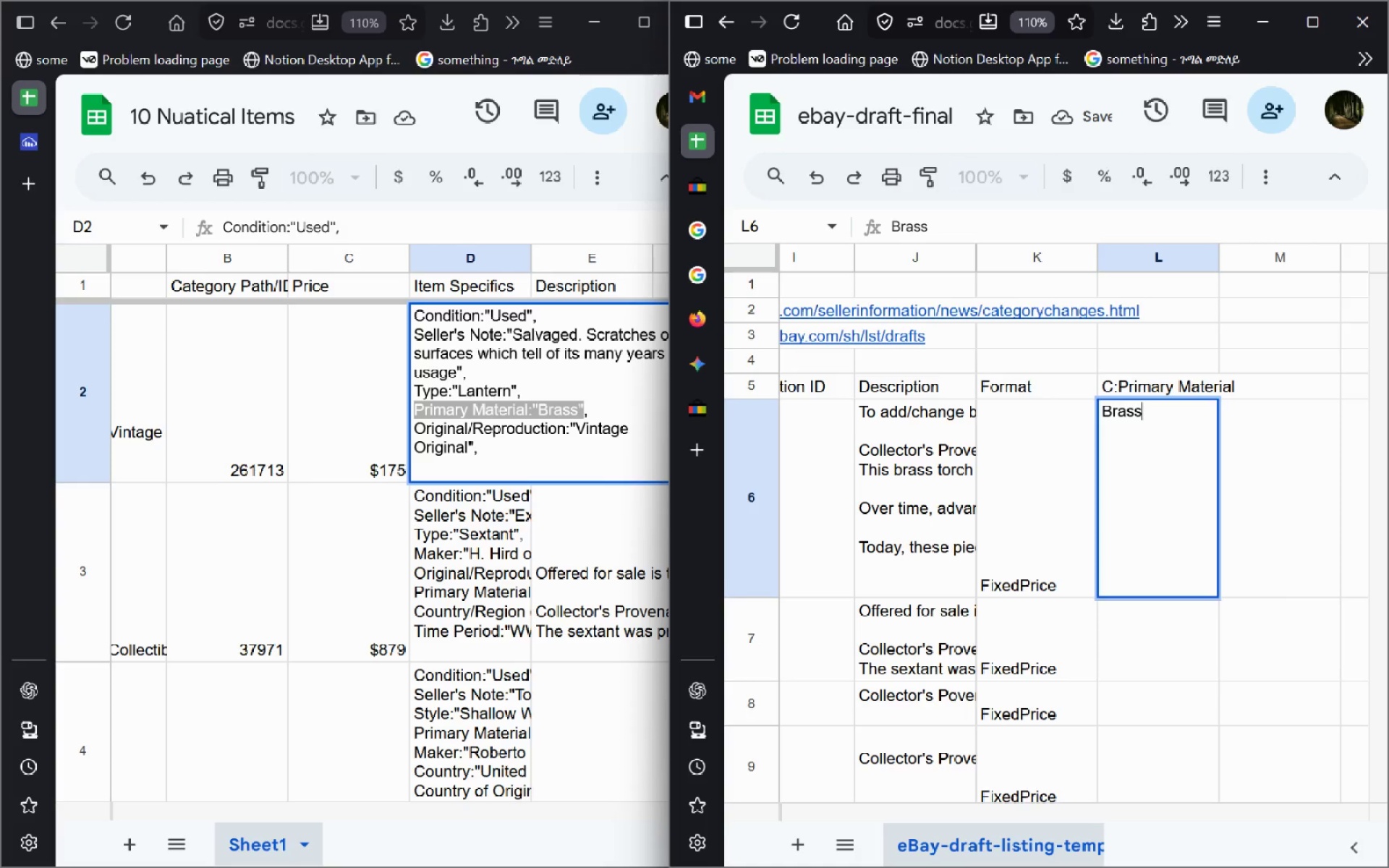 
key(Enter)
 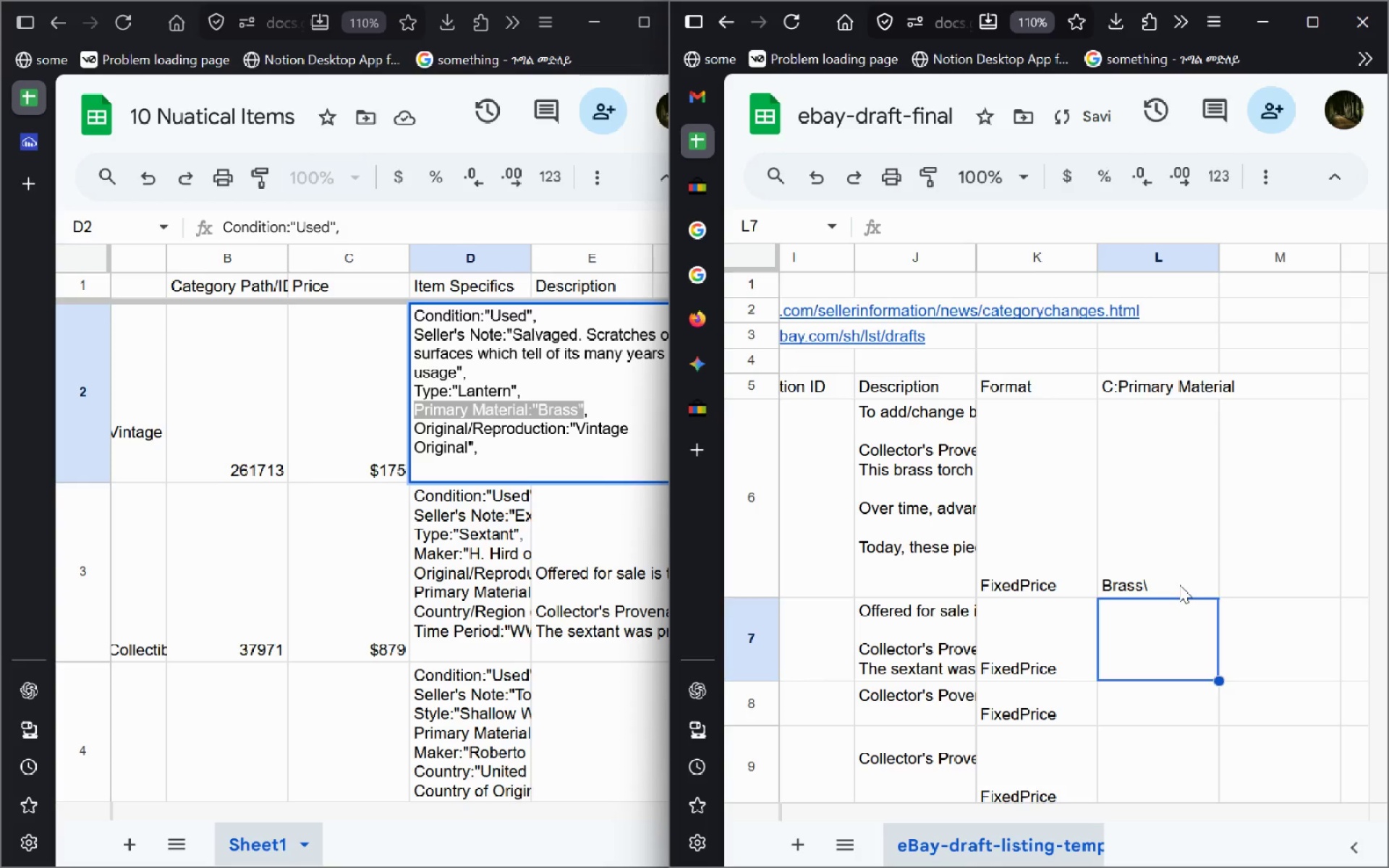 
double_click([1176, 584])
 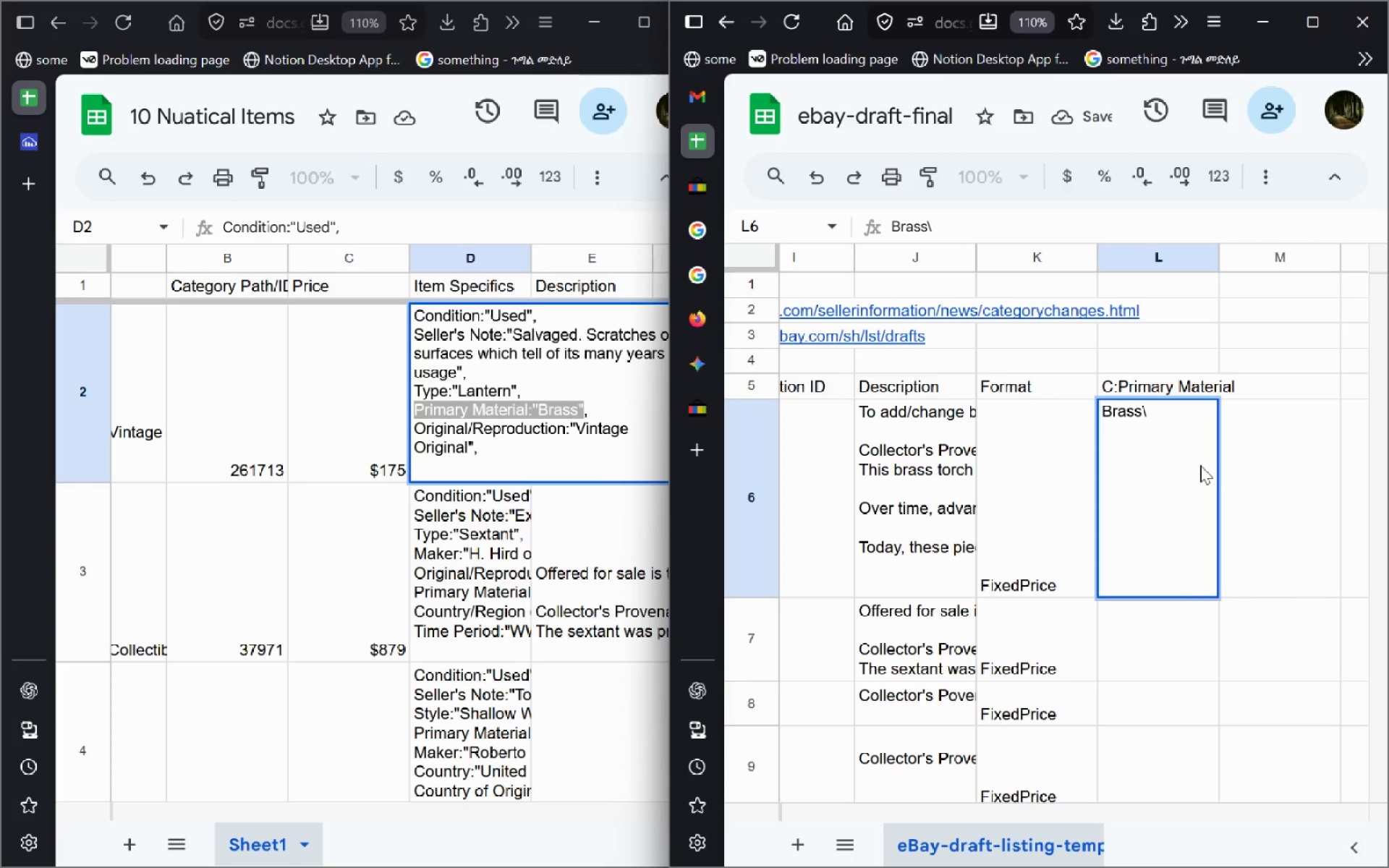 
key(Backspace)
 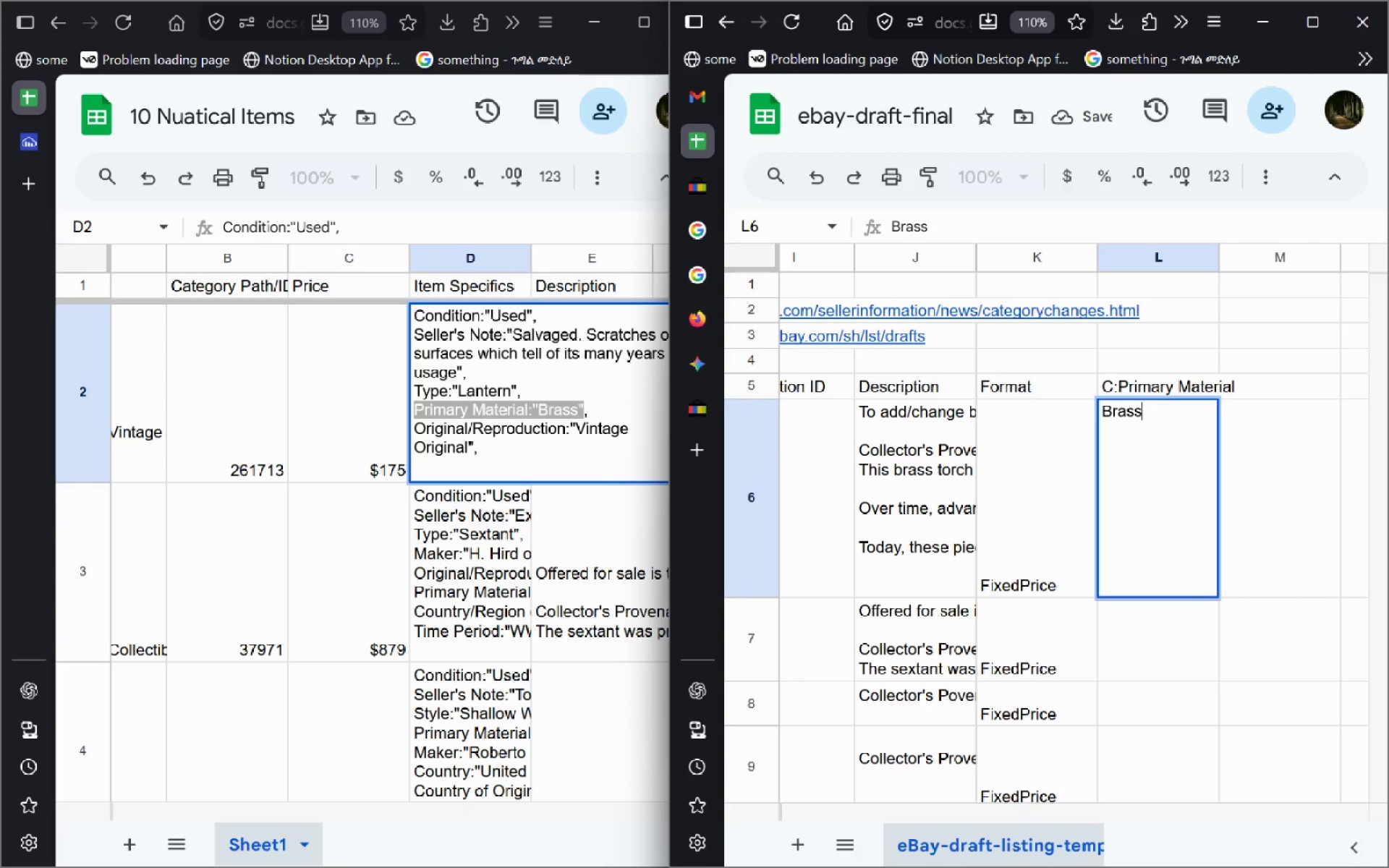 
key(Enter)
 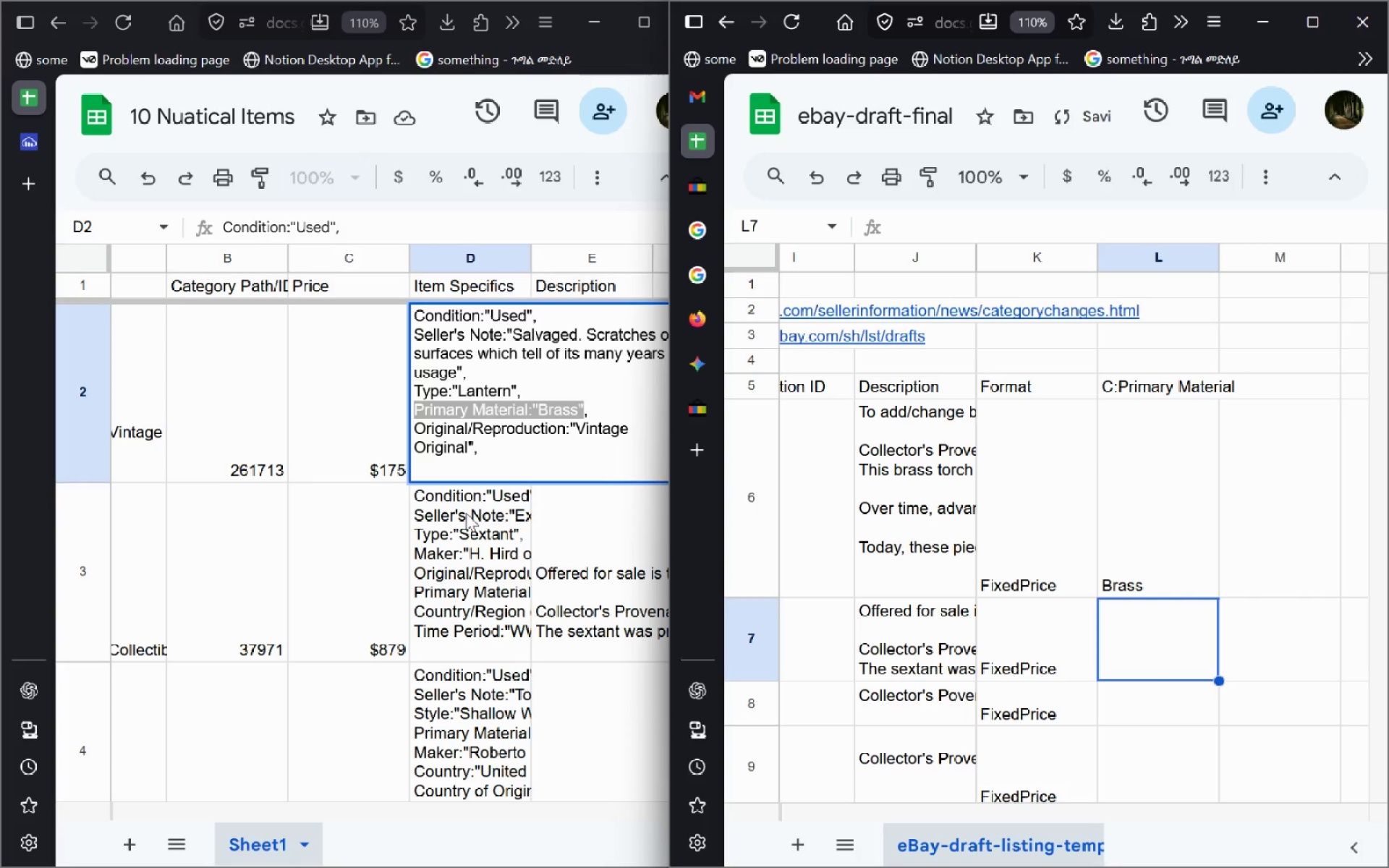 
double_click([461, 529])
 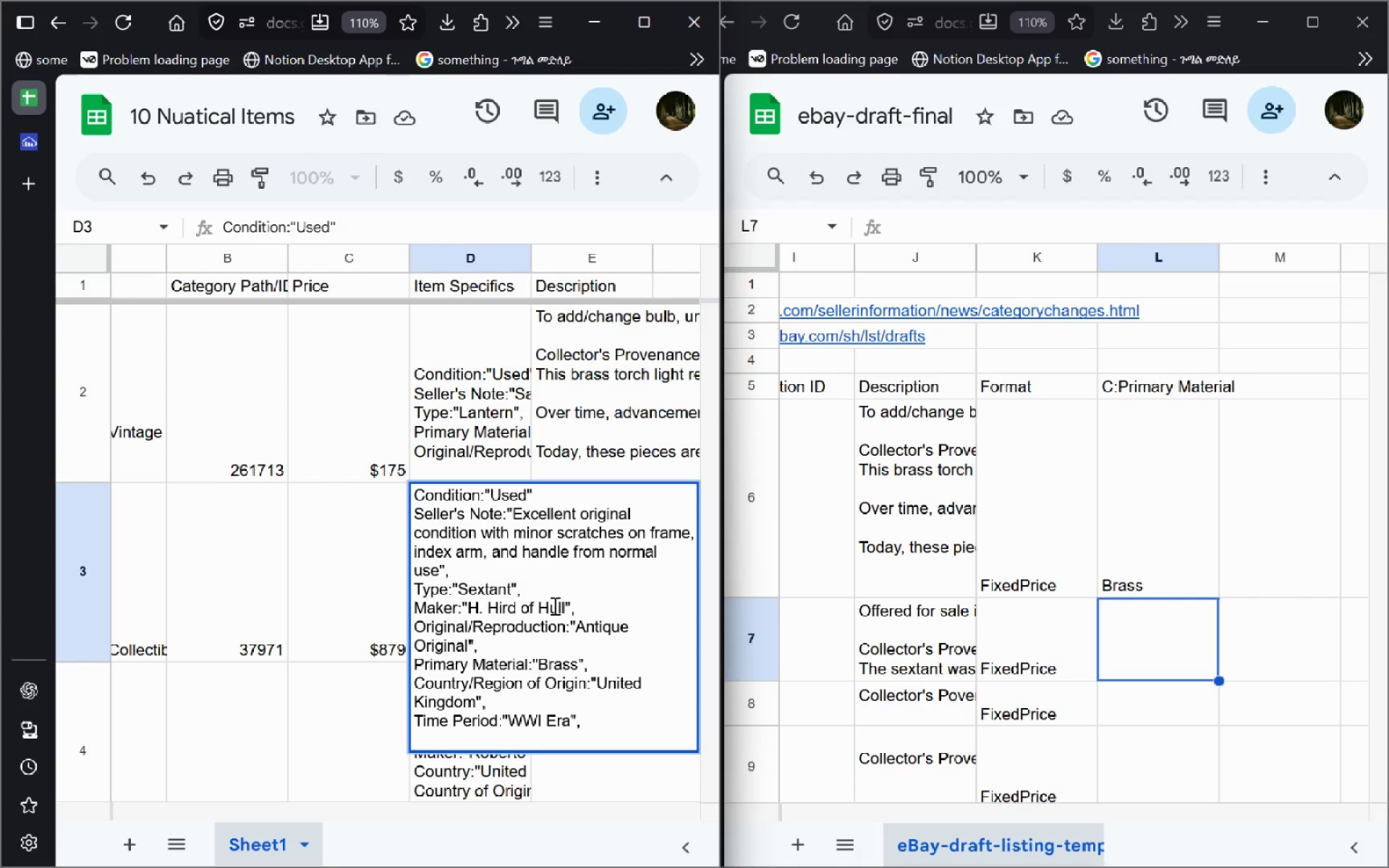 
wait(9.2)
 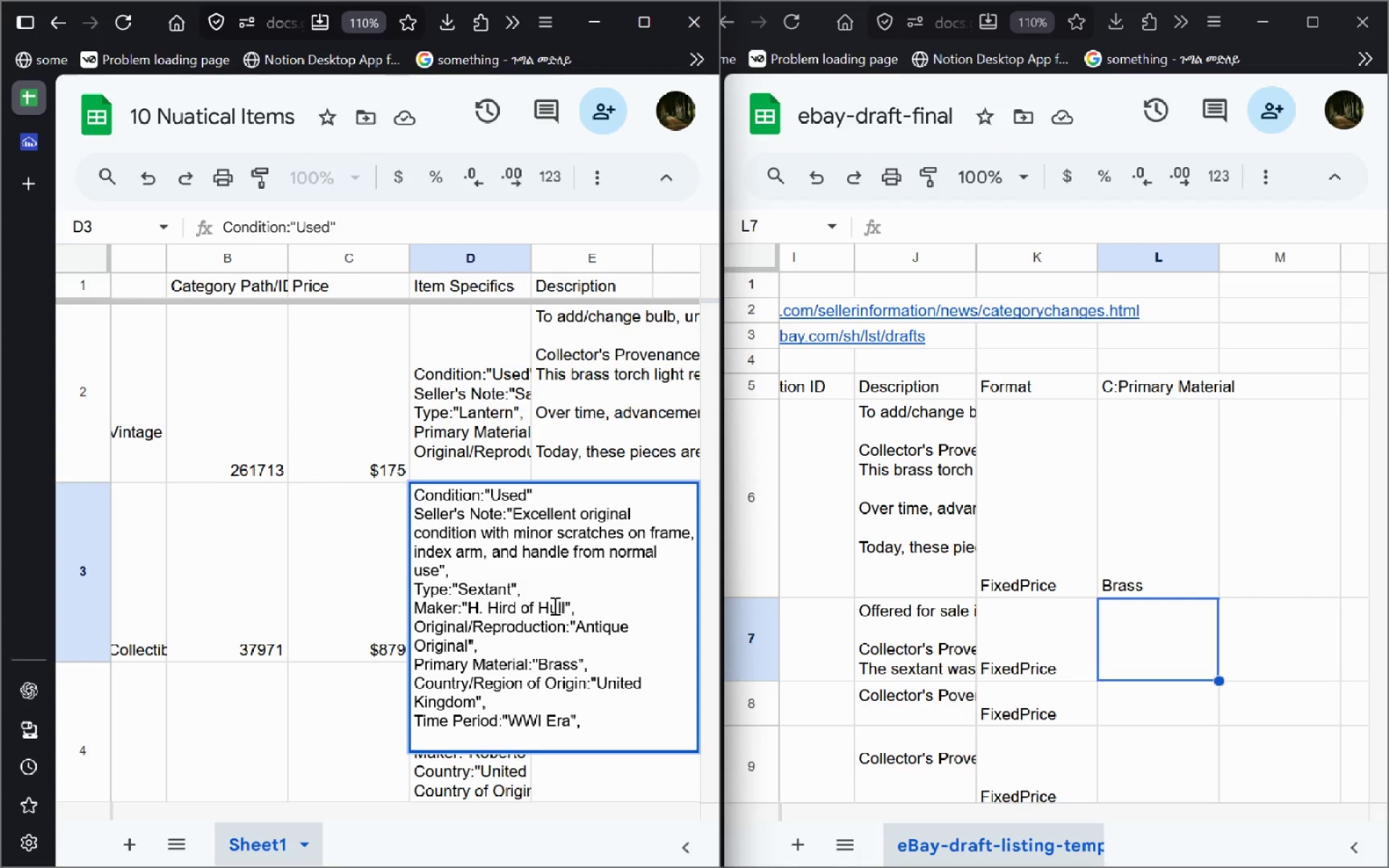 
double_click([1105, 642])
 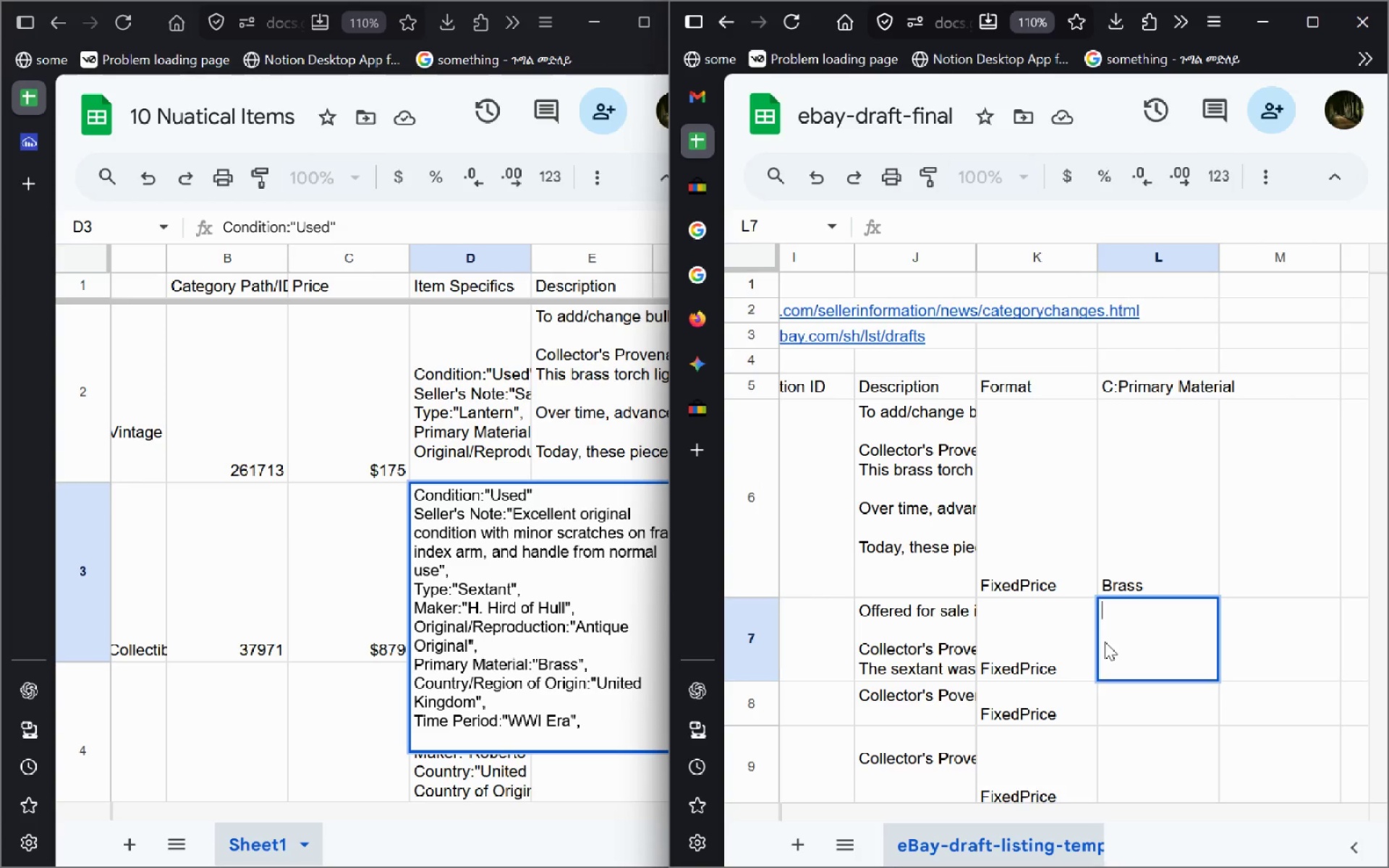 
type(b)
key(Backspace)
type(Brass)
 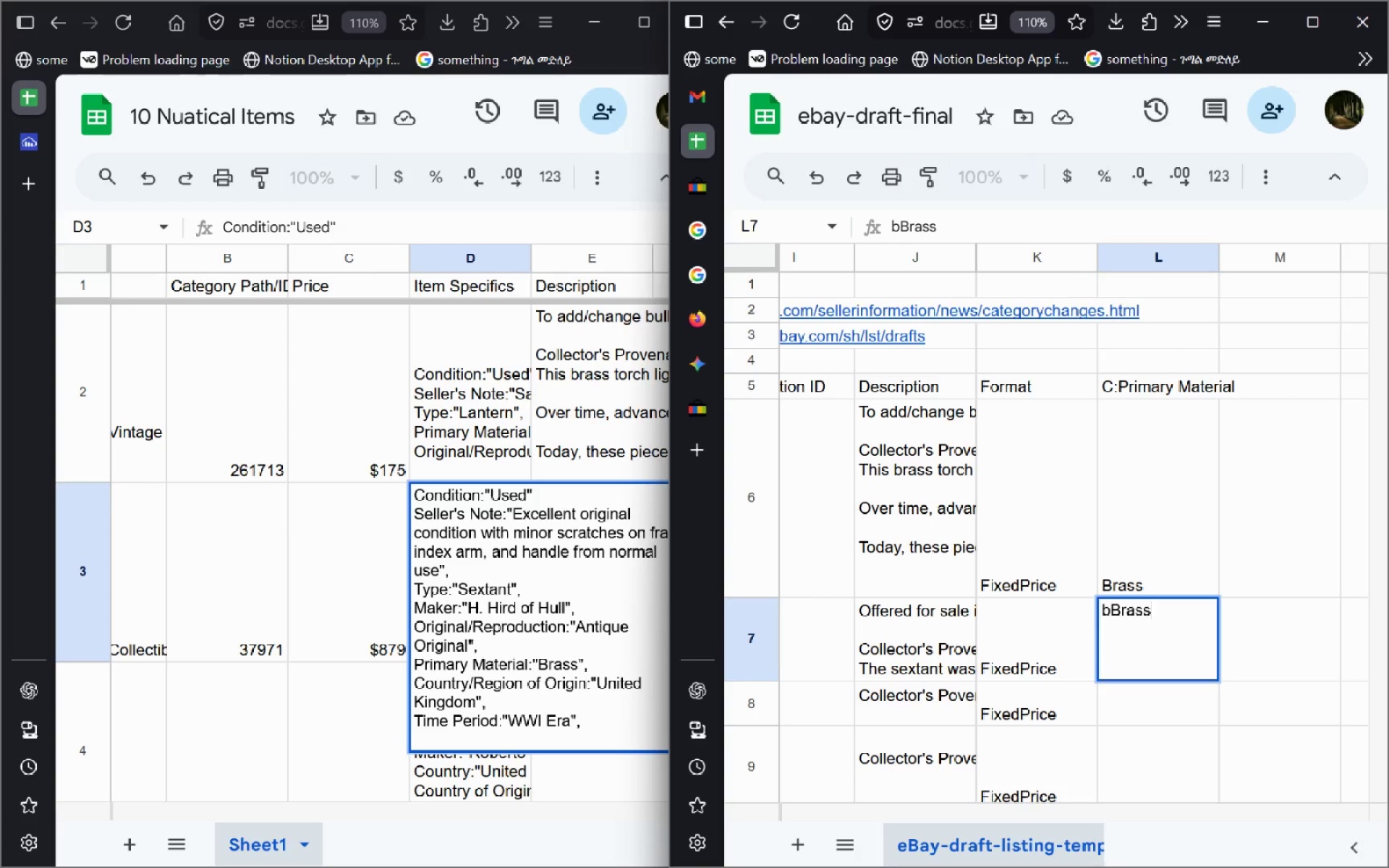 
key(Control+ControlLeft)
 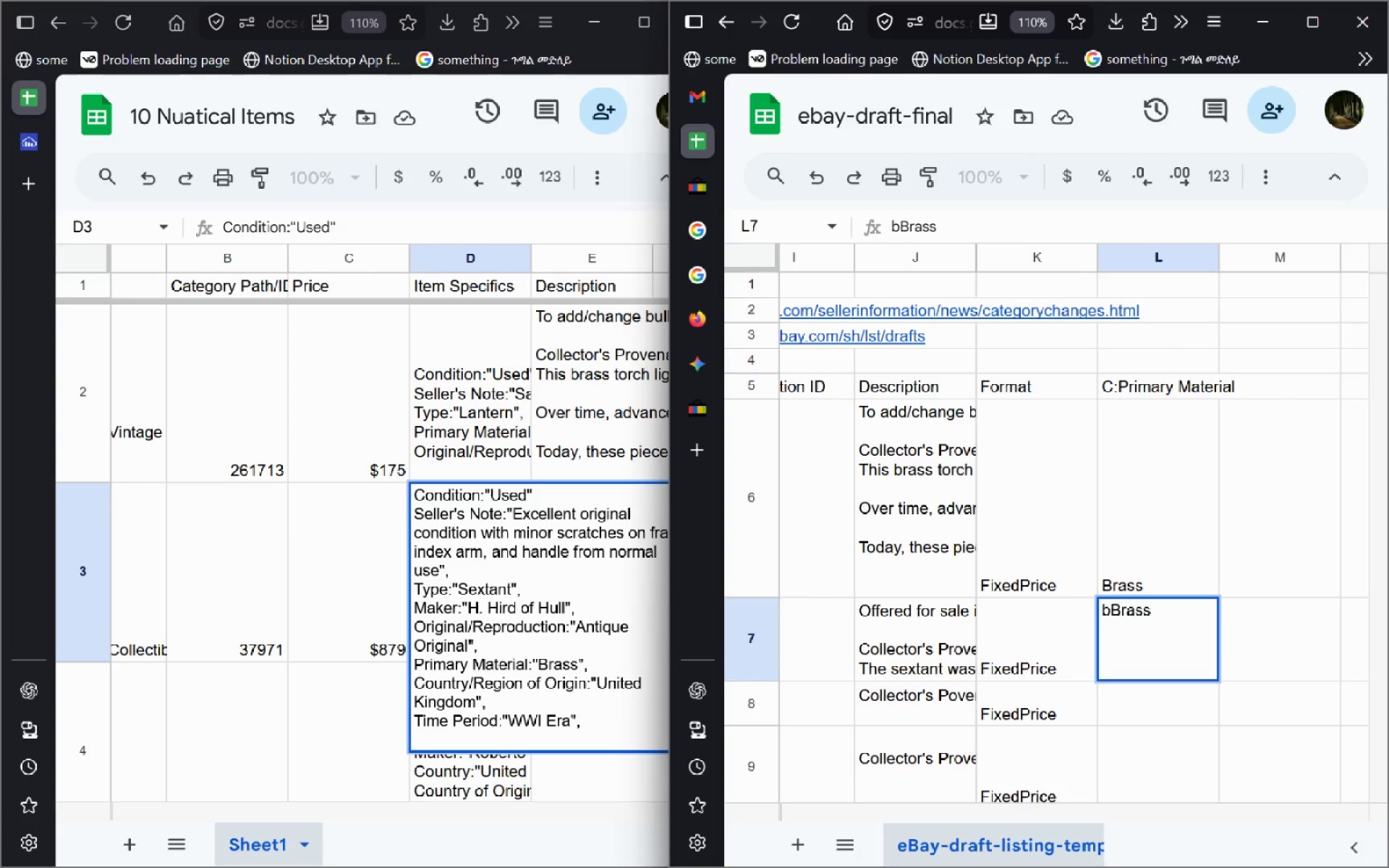 
key(Control+Backspace)
 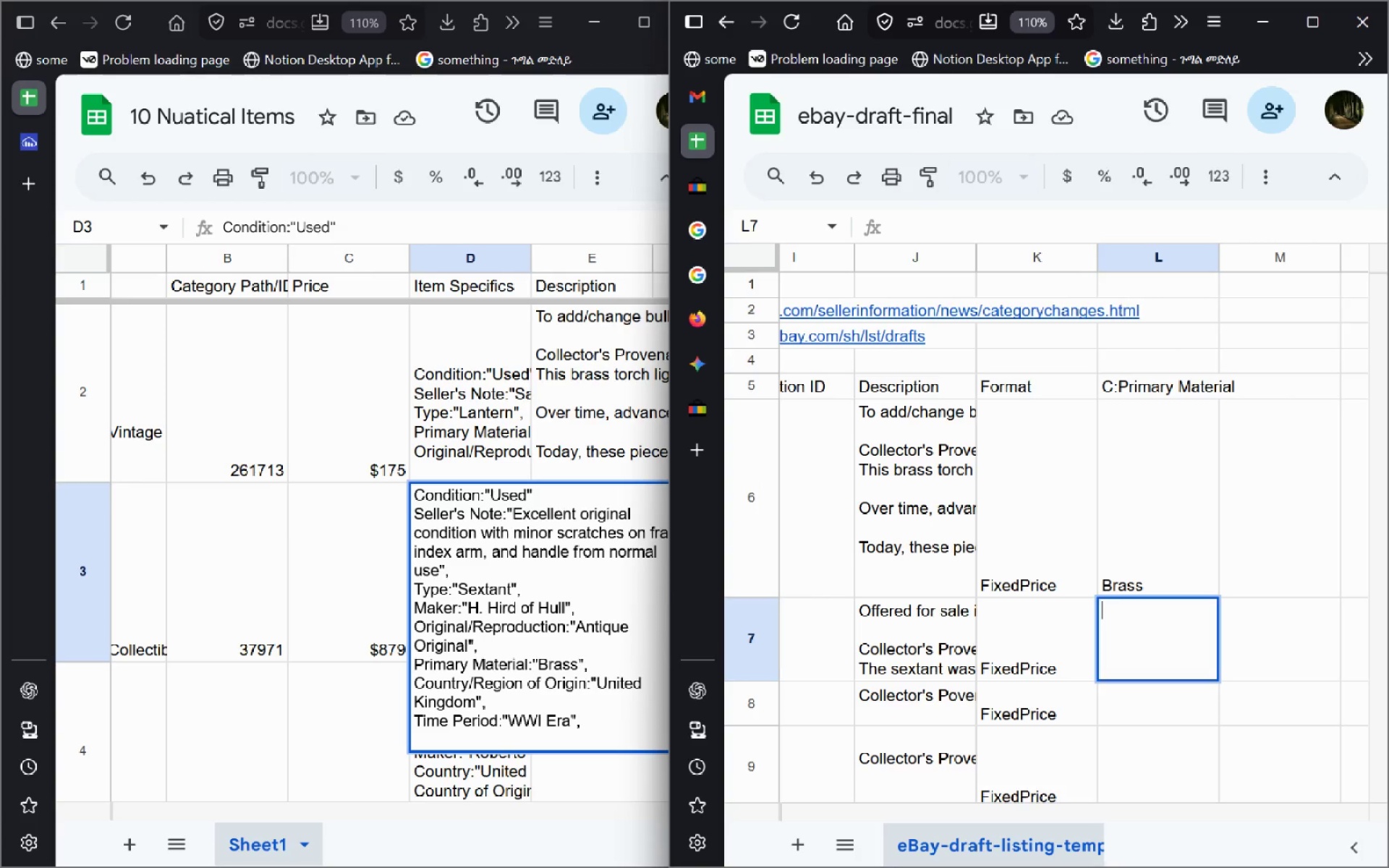 
type(Brass)
 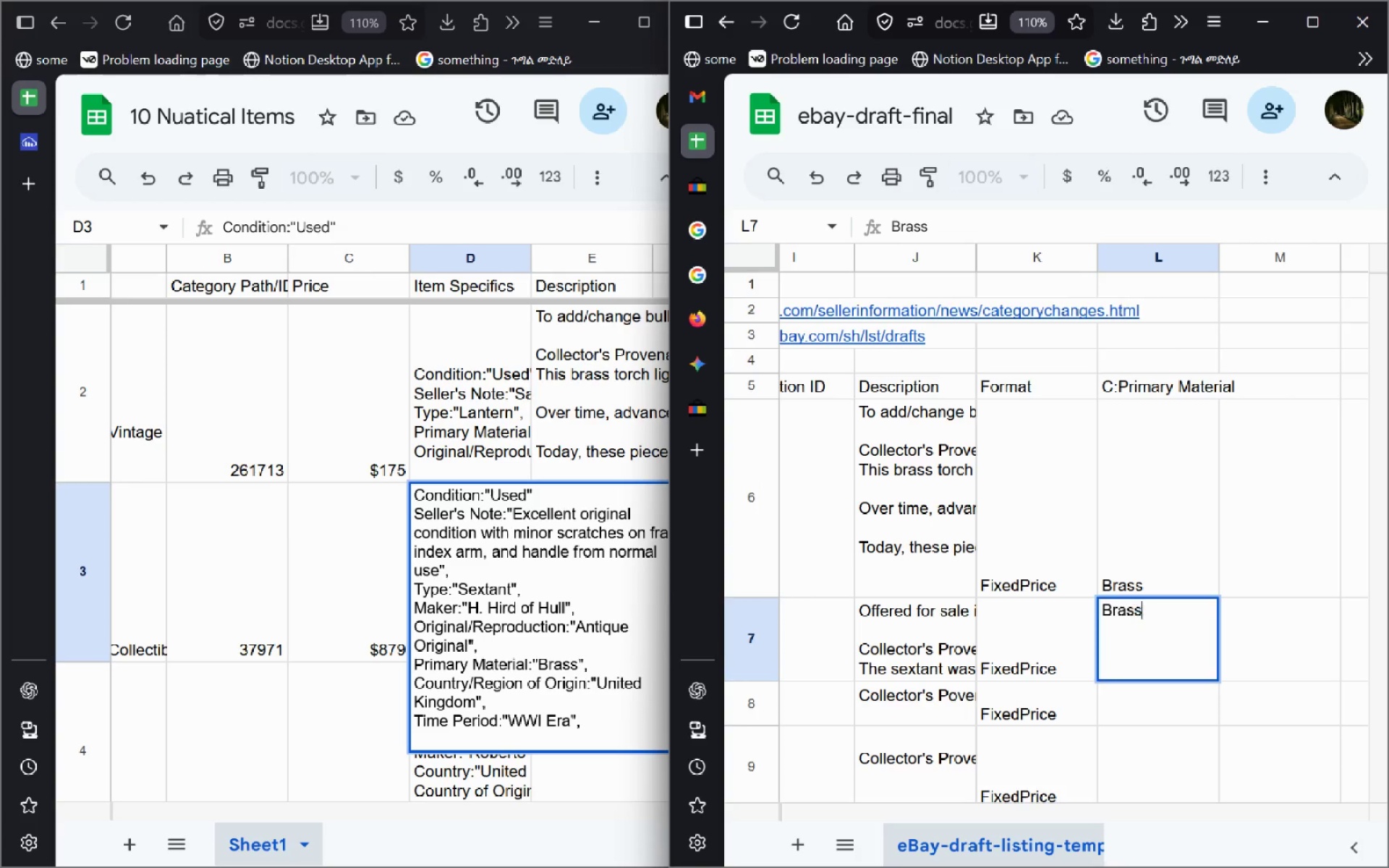 
key(Enter)
 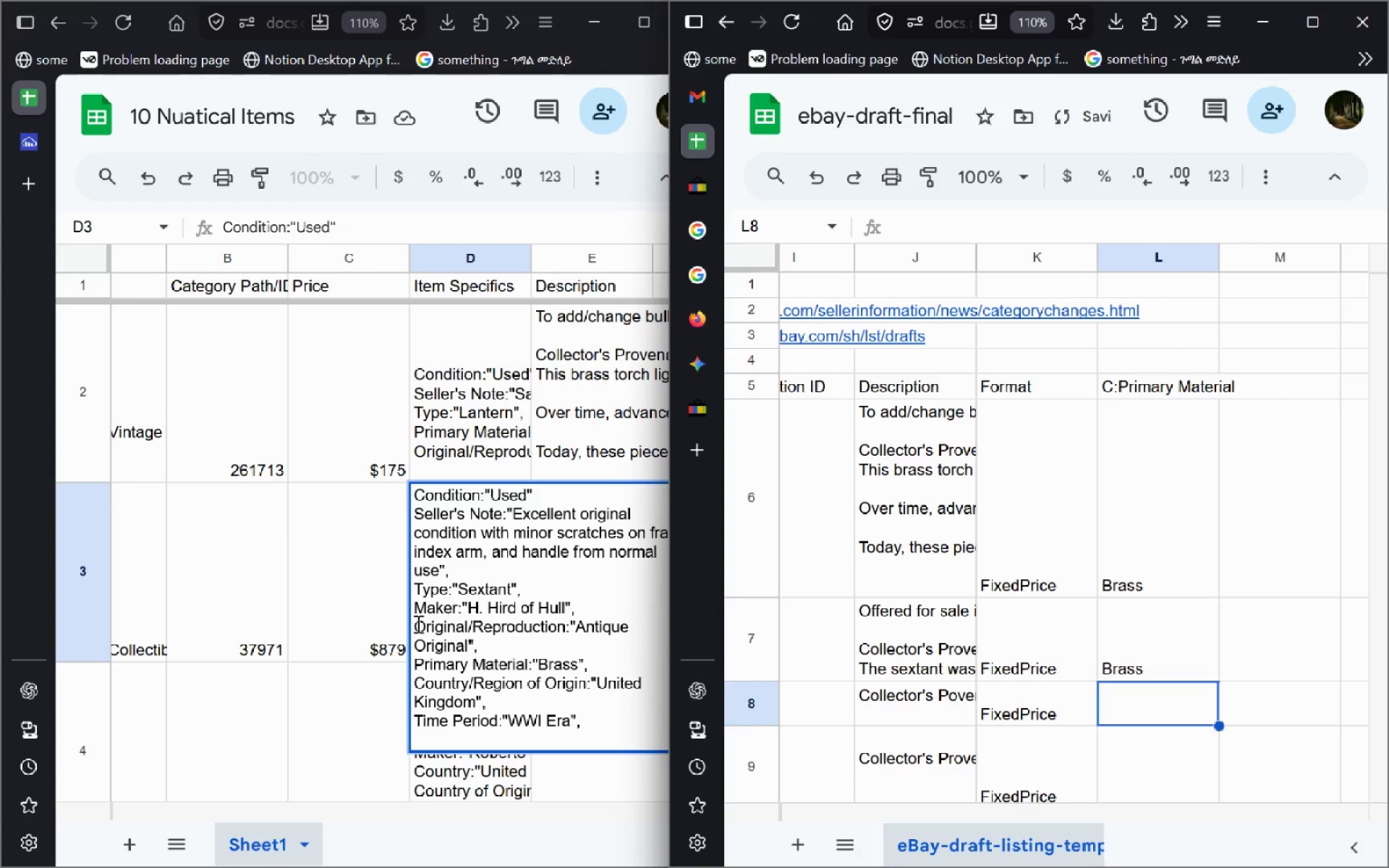 
left_click([409, 626])
 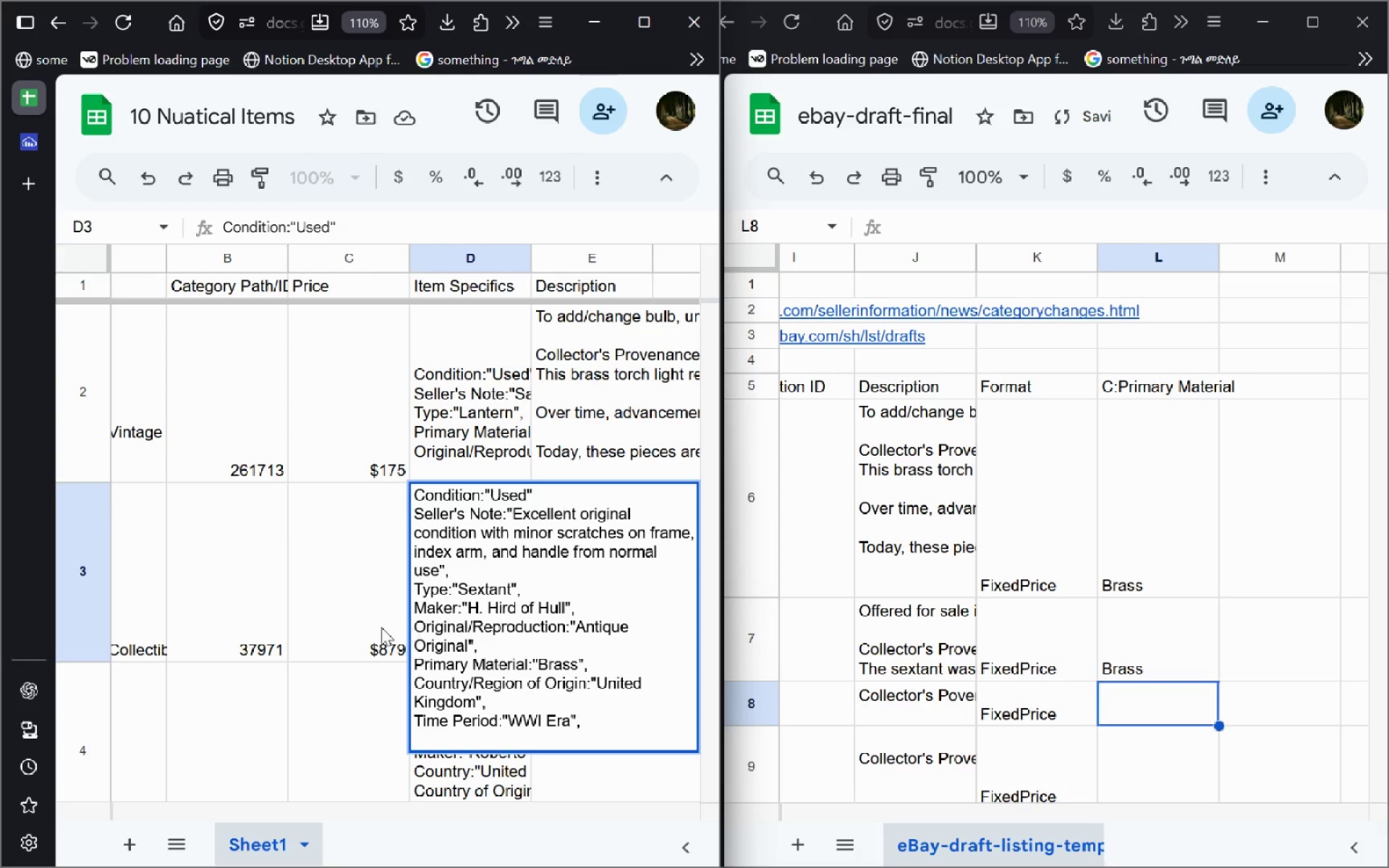 
left_click([381, 627])
 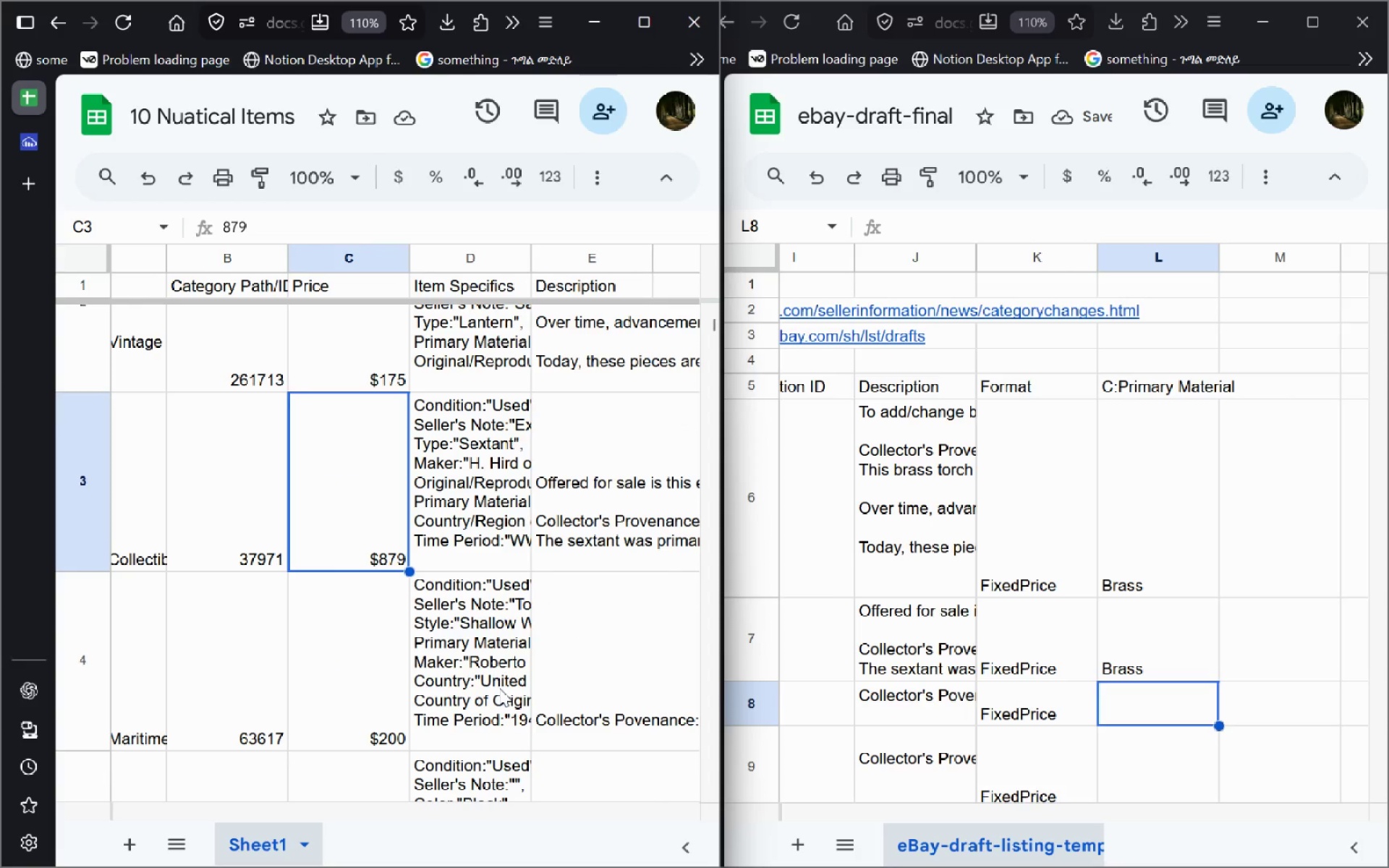 
double_click([499, 688])
 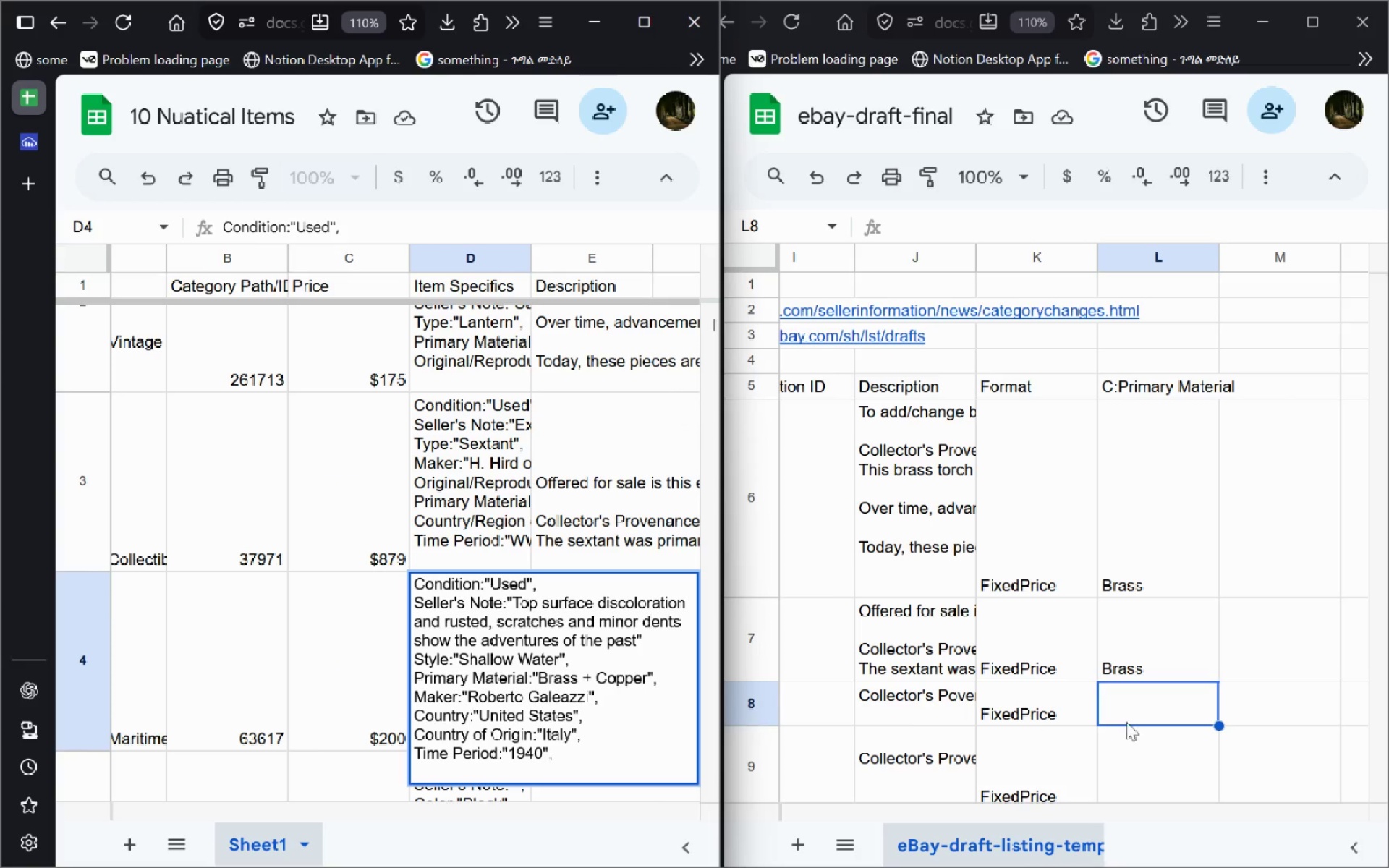 
double_click([1121, 702])
 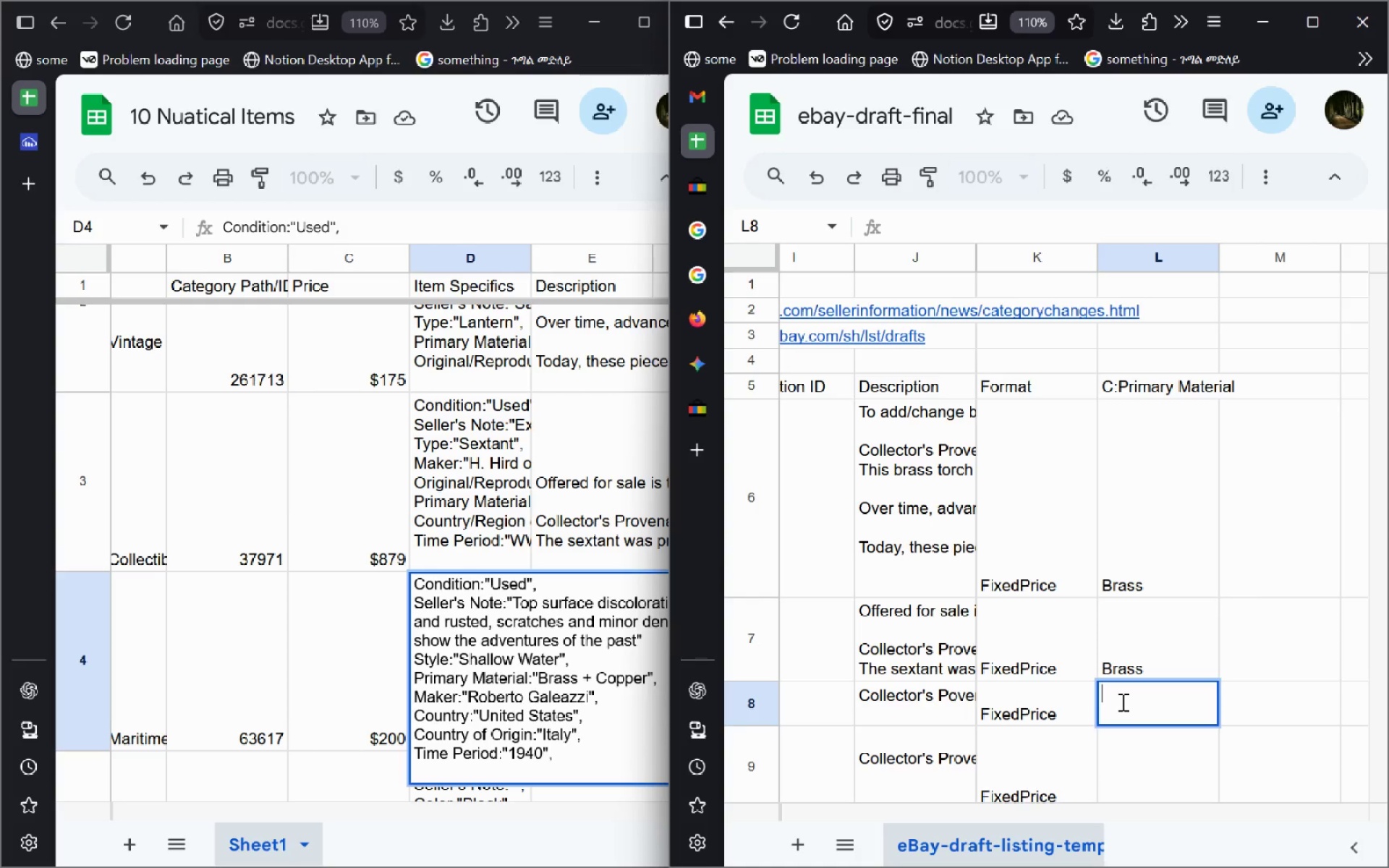 
type(Brass)
 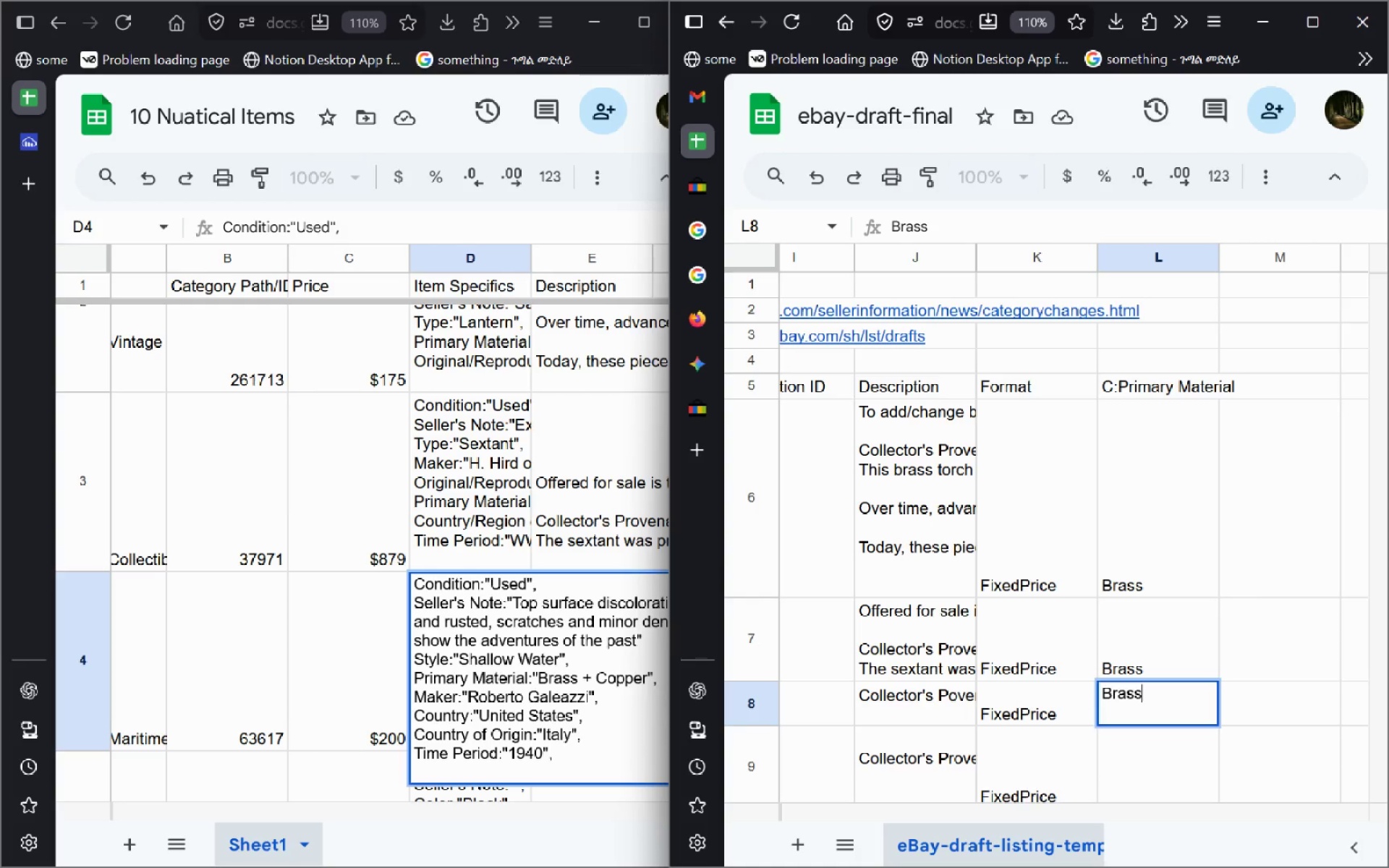 
key(Control+ControlLeft)
 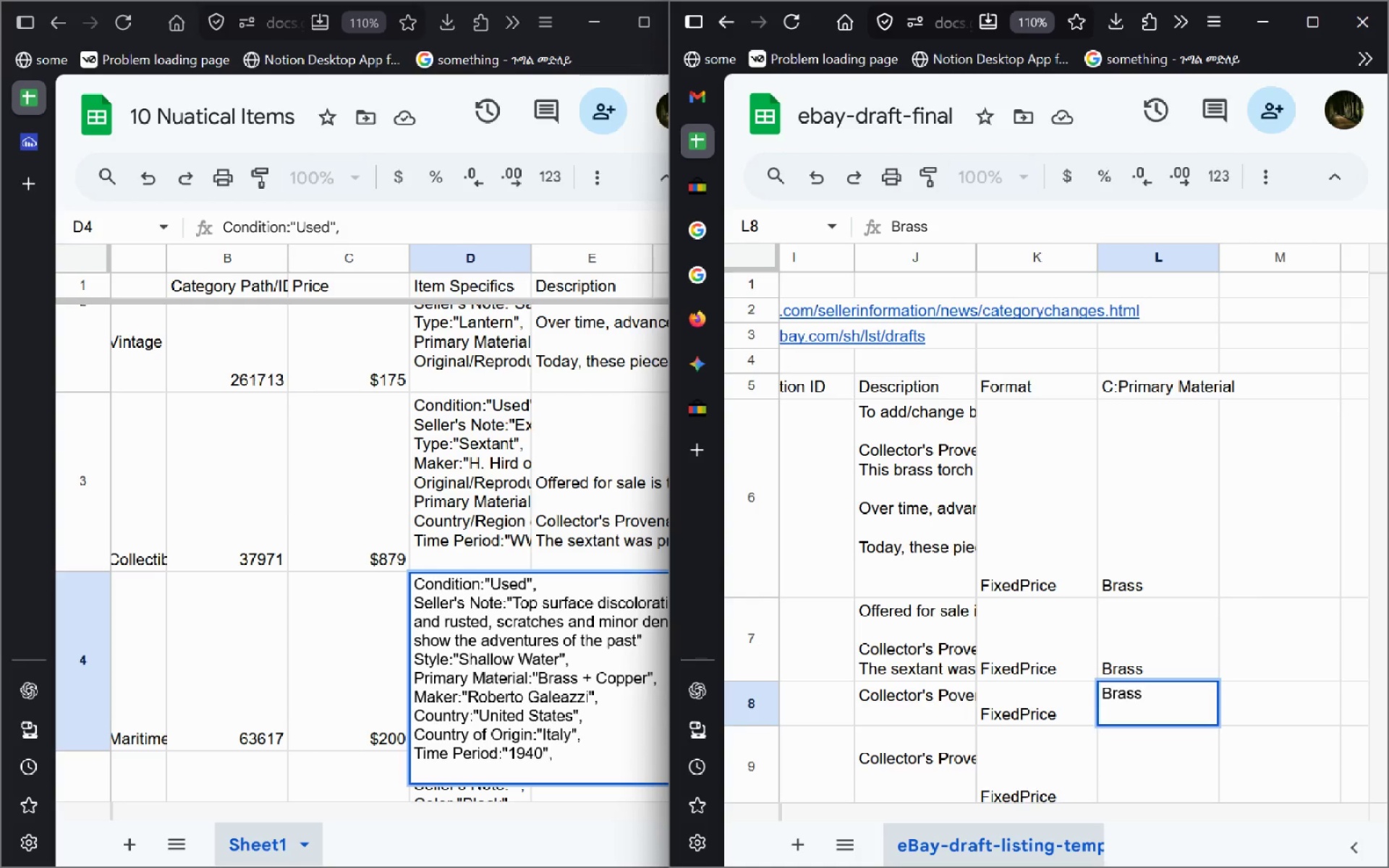 
key(Control+Enter)
 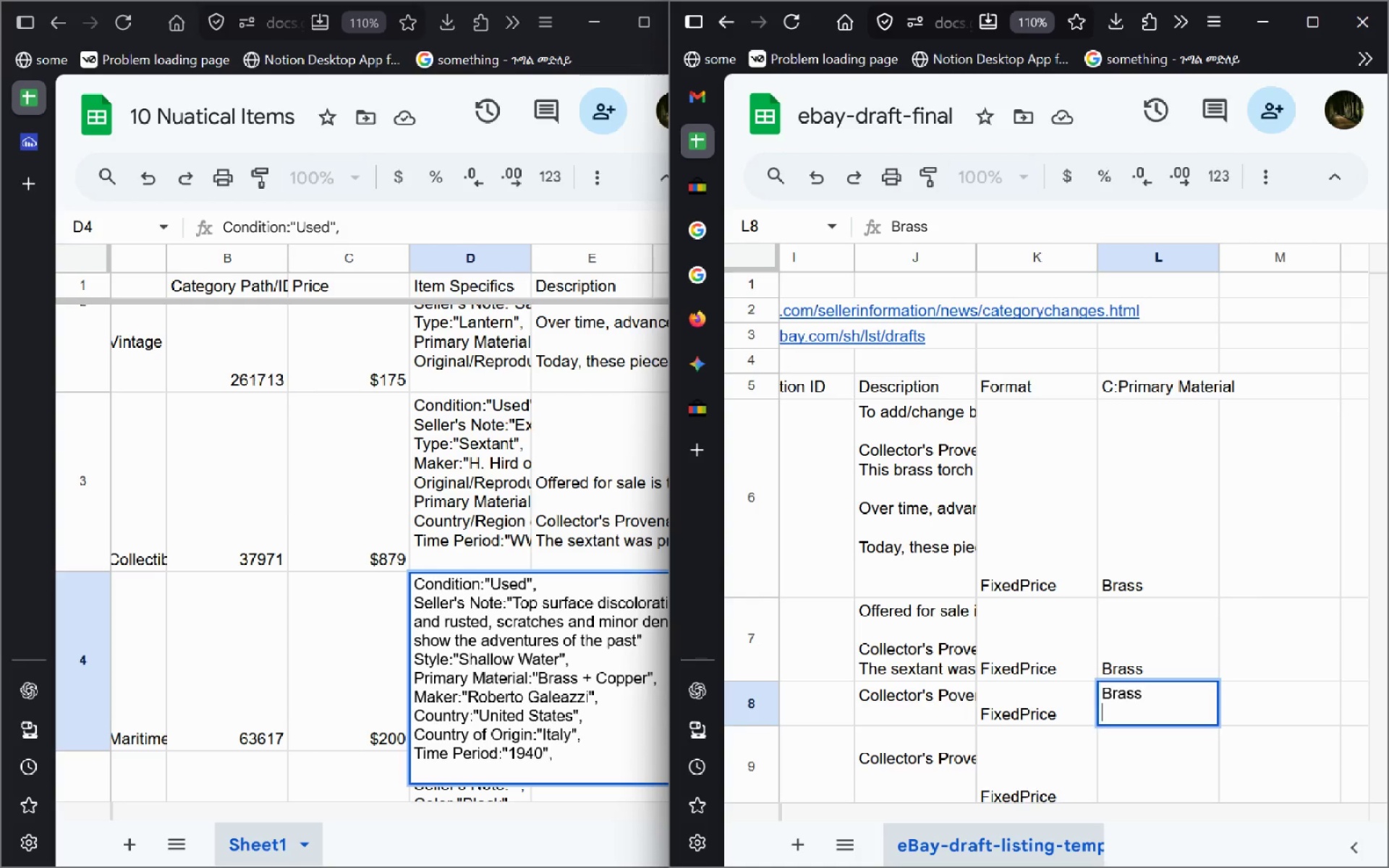 
type(COoppe)
key(Backspace)
key(Backspace)
key(Backspace)
key(Backspace)
key(Backspace)
type(oo)
key(Backspace)
type(pper)
 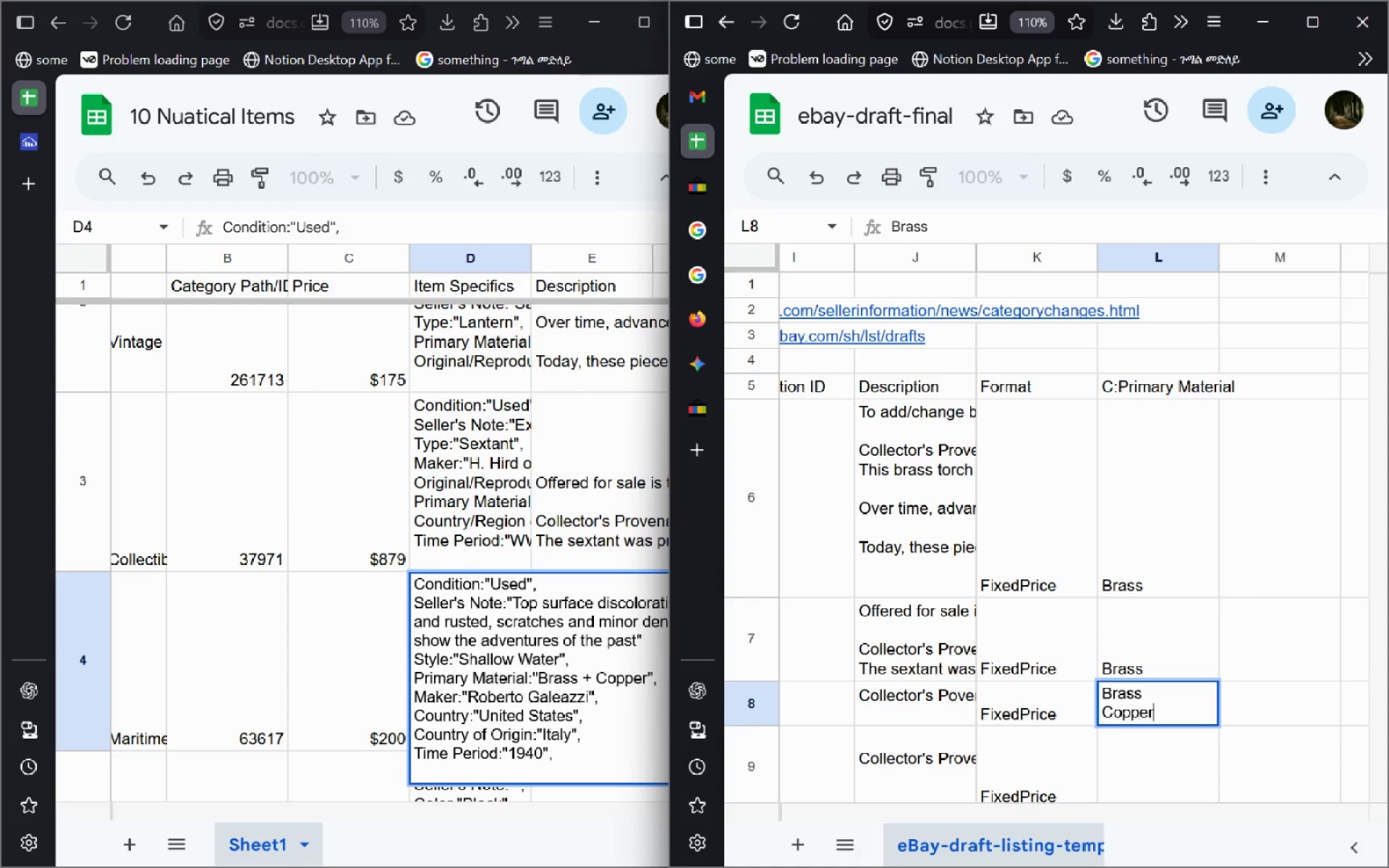 
key(Enter)
 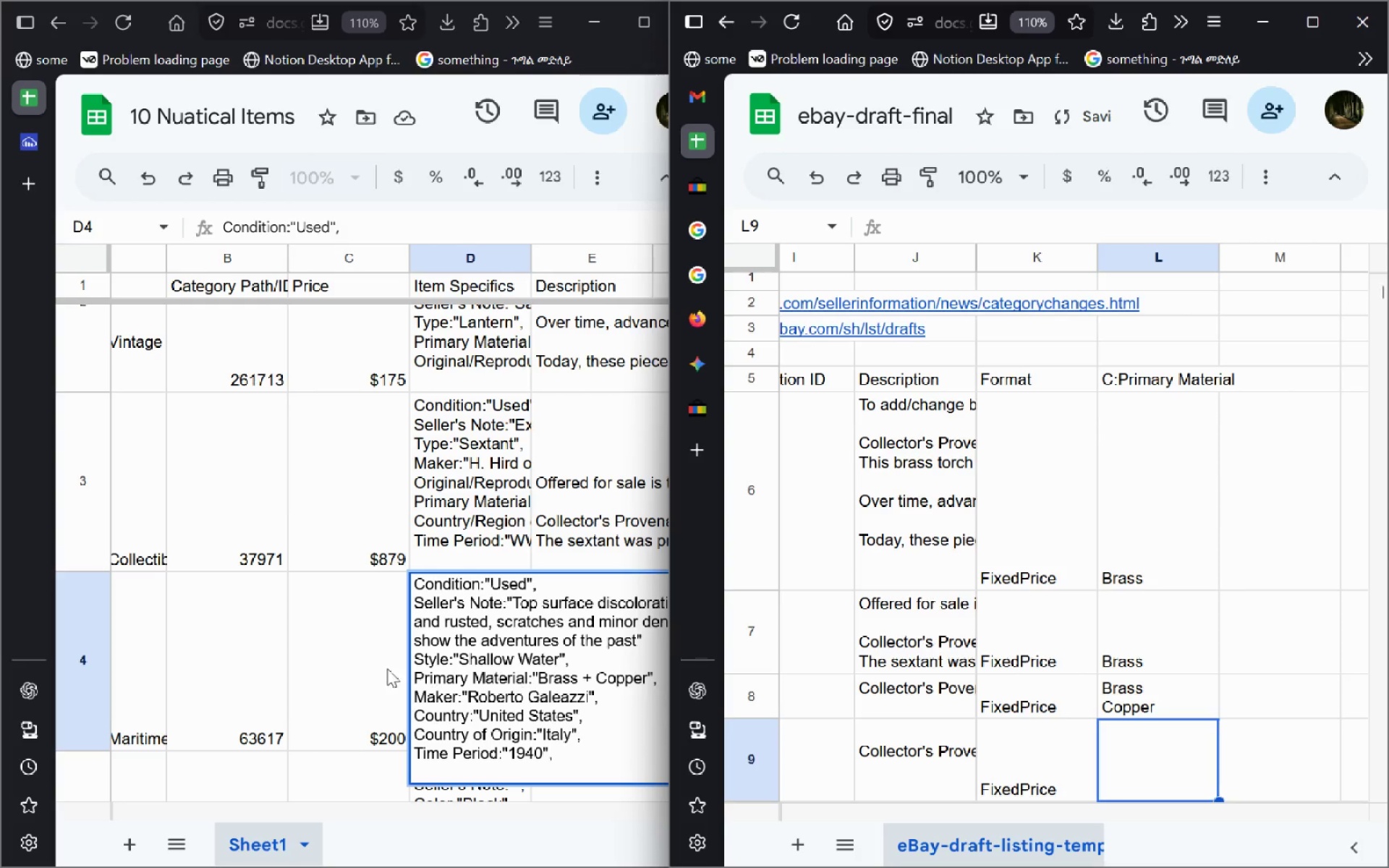 
left_click([358, 655])
 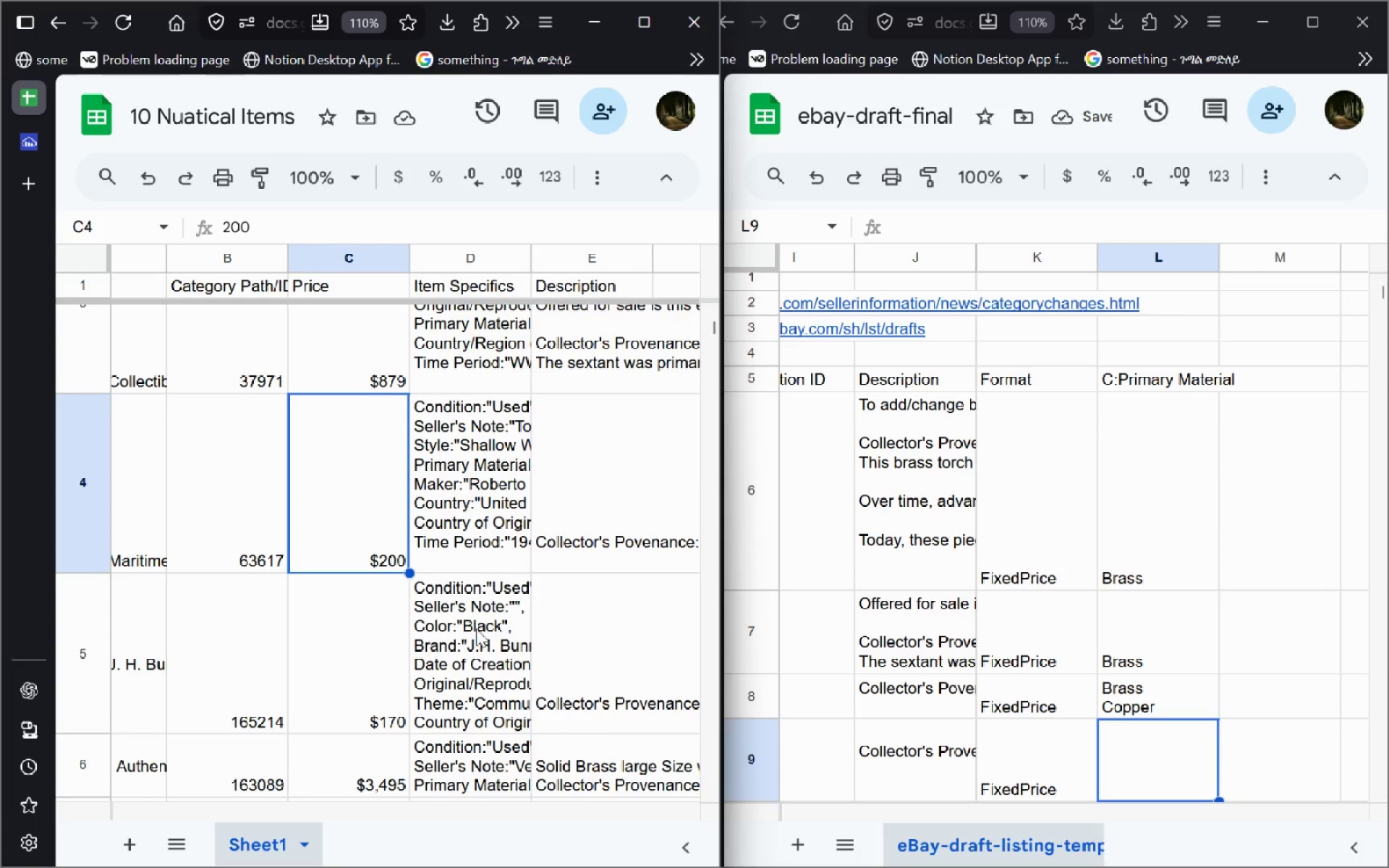 
double_click([476, 629])
 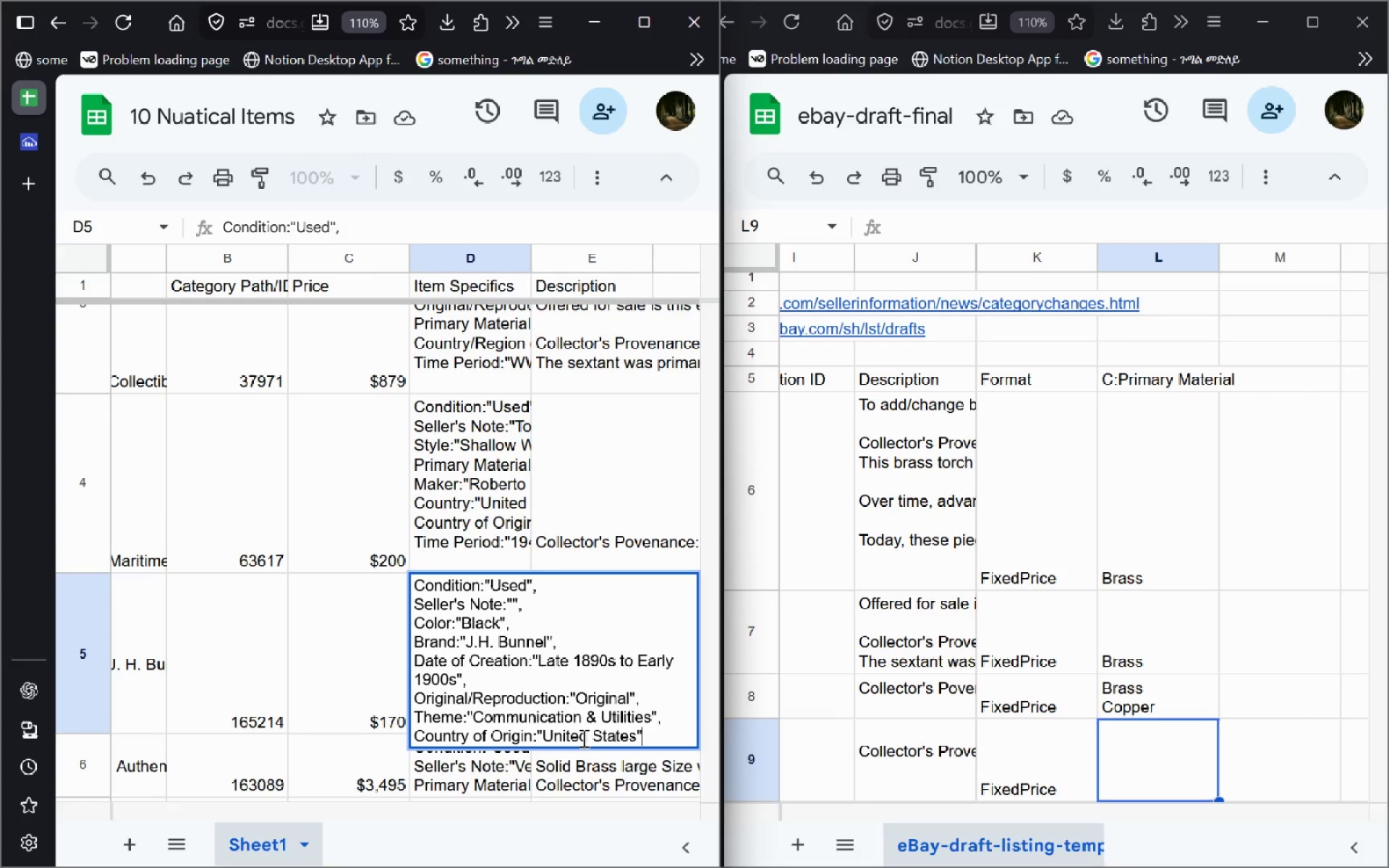 
wait(9.67)
 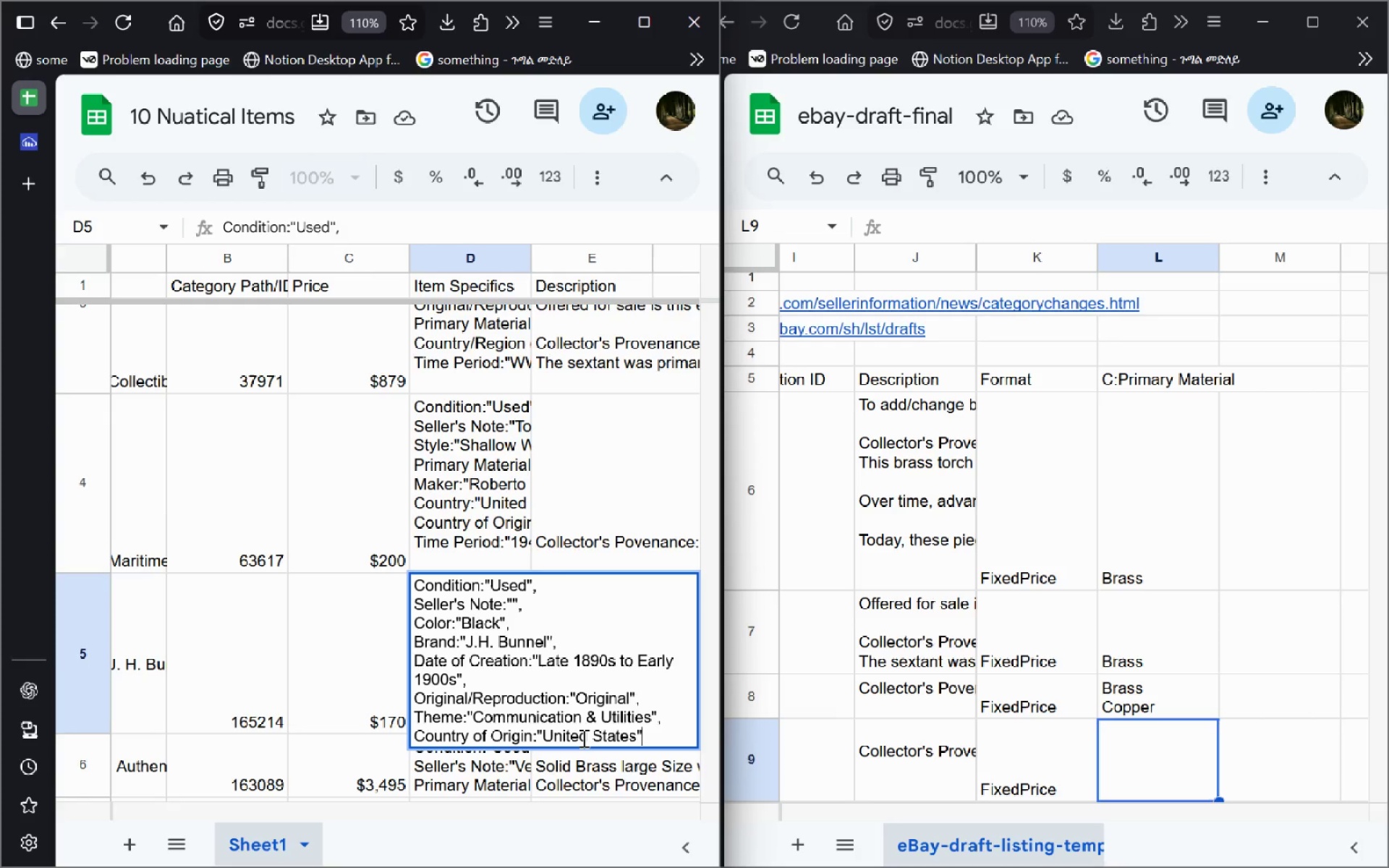 
double_click([178, 642])
 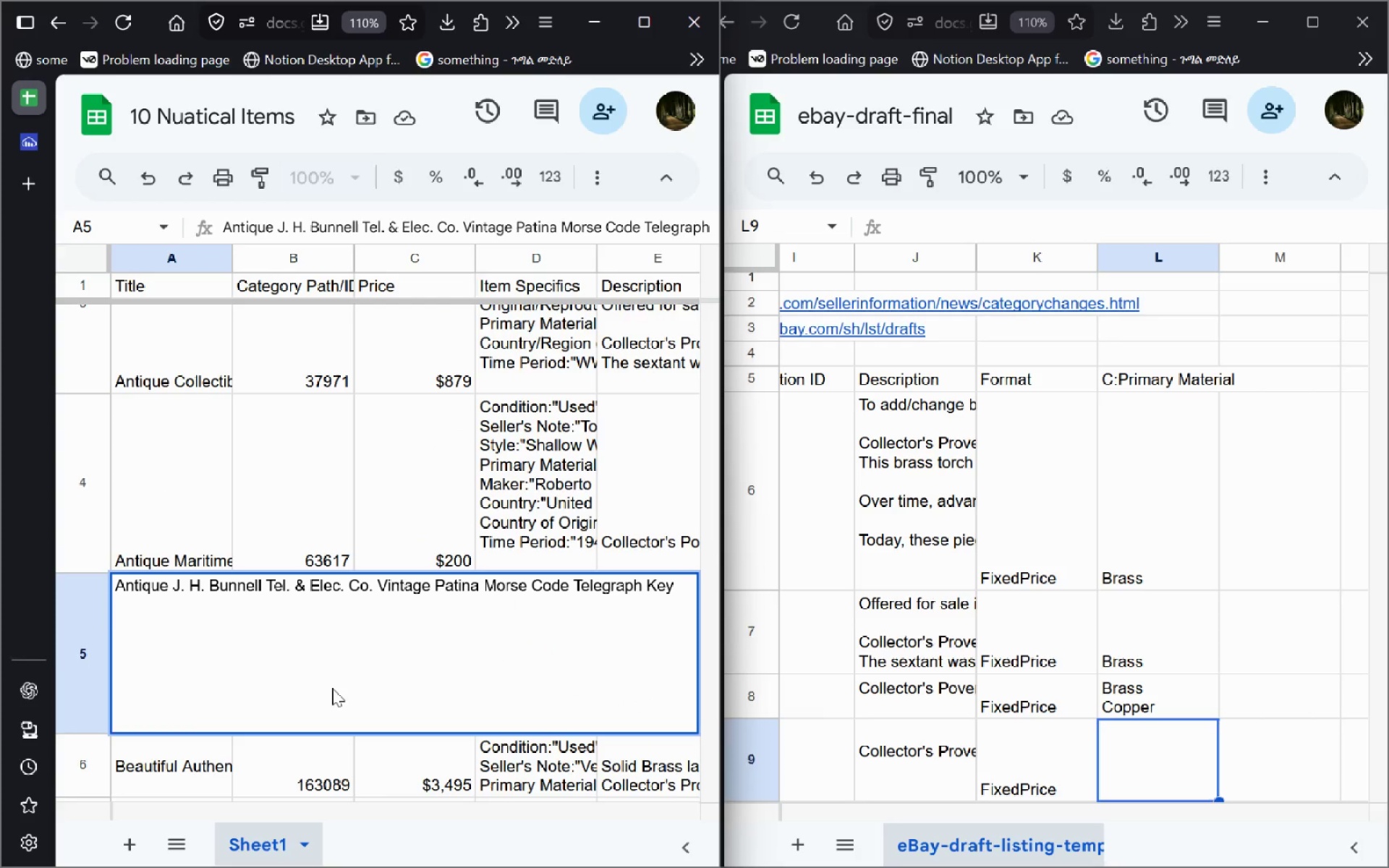 
left_click([661, 600])
 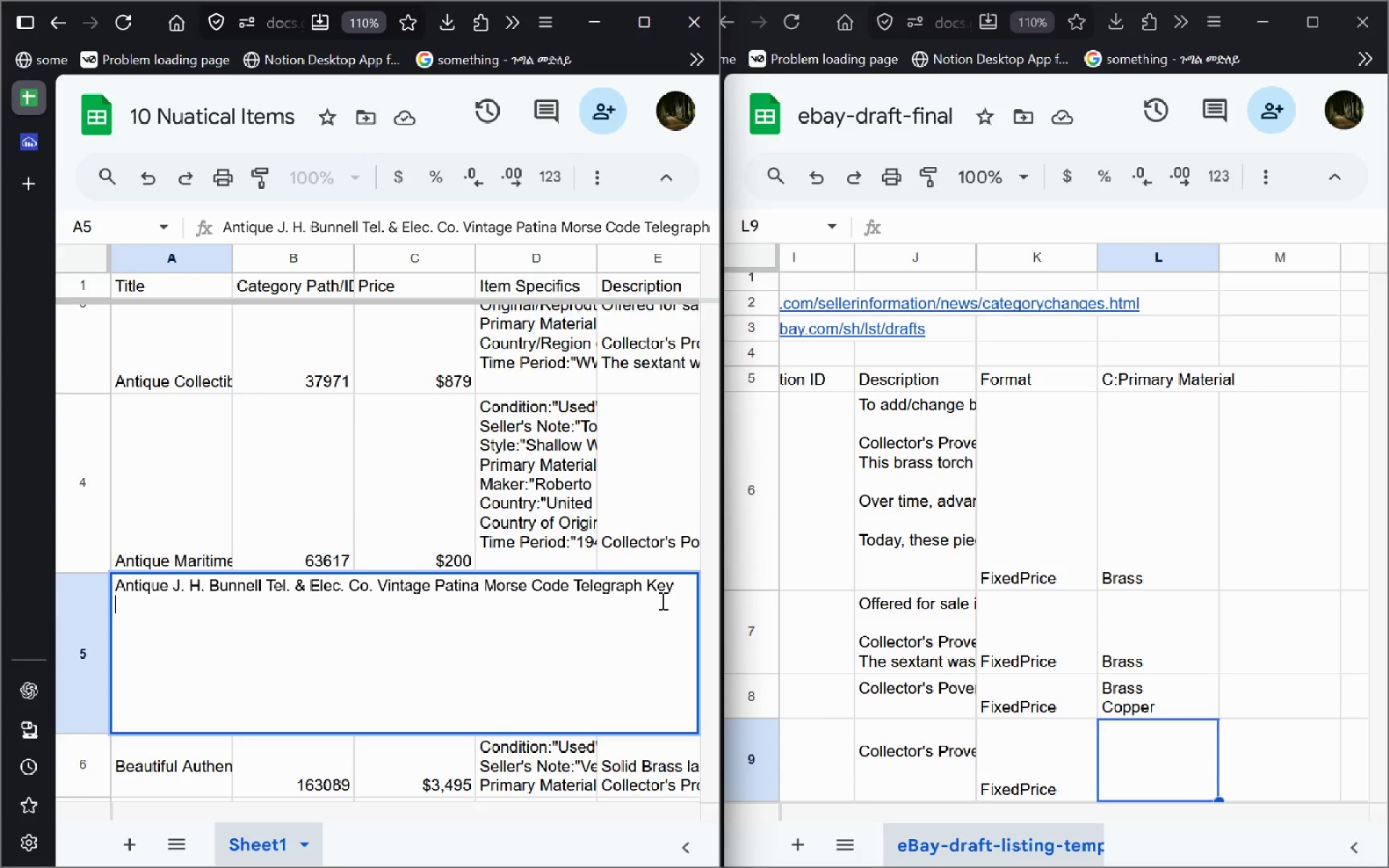 
key(Control+A)
 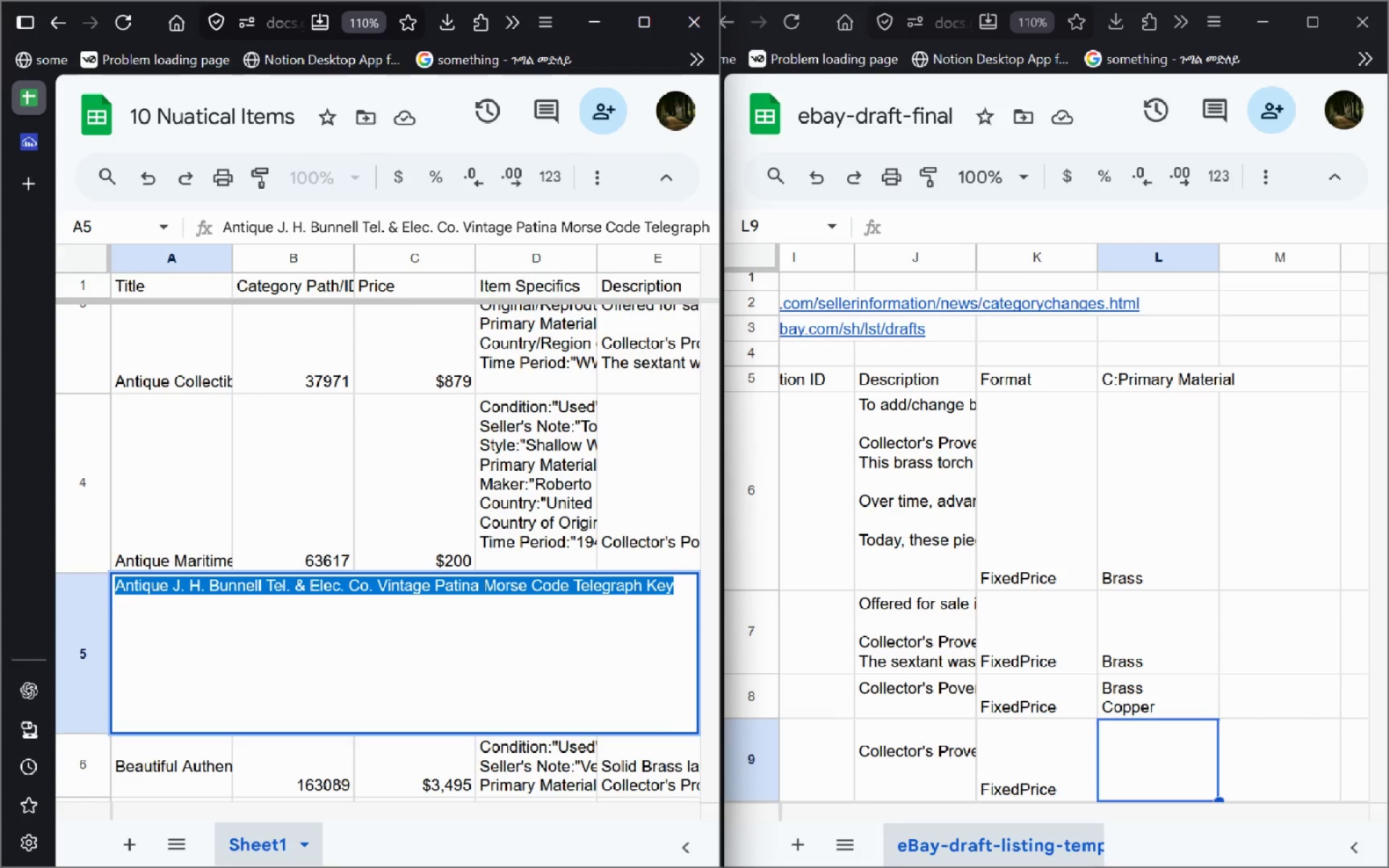 
key(Control+C)
 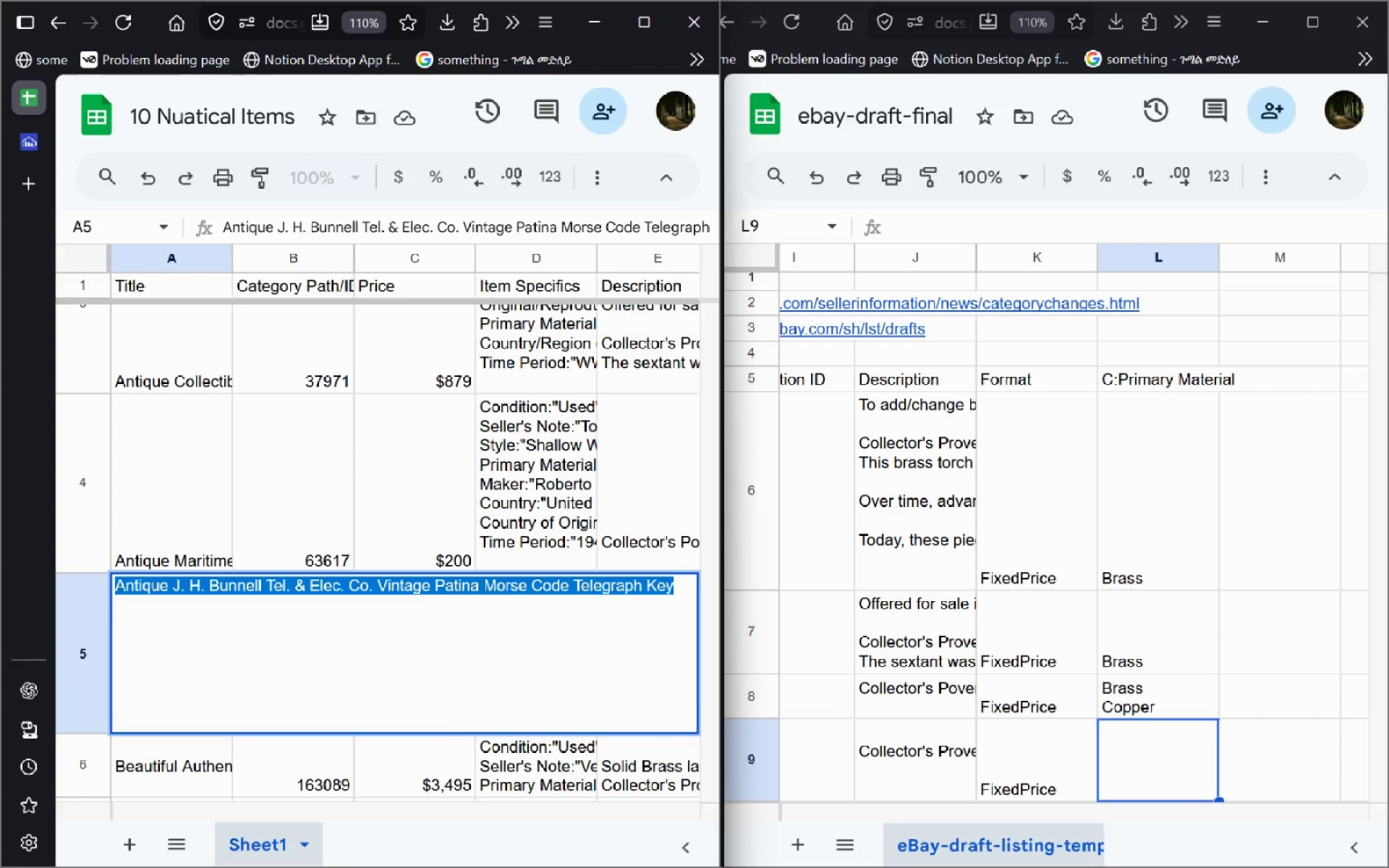 
key(Control+G)
 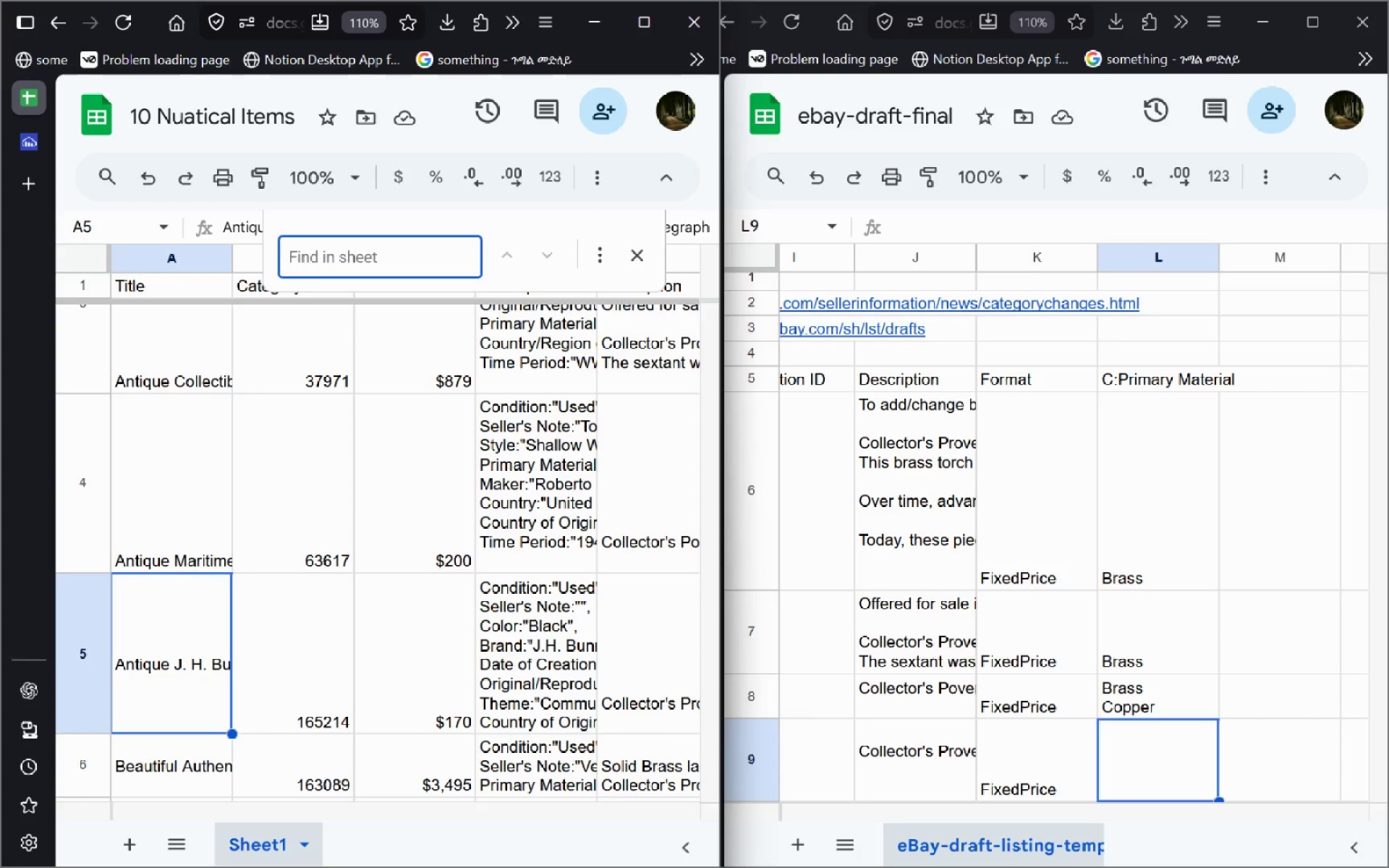 
key(Control+Z)
 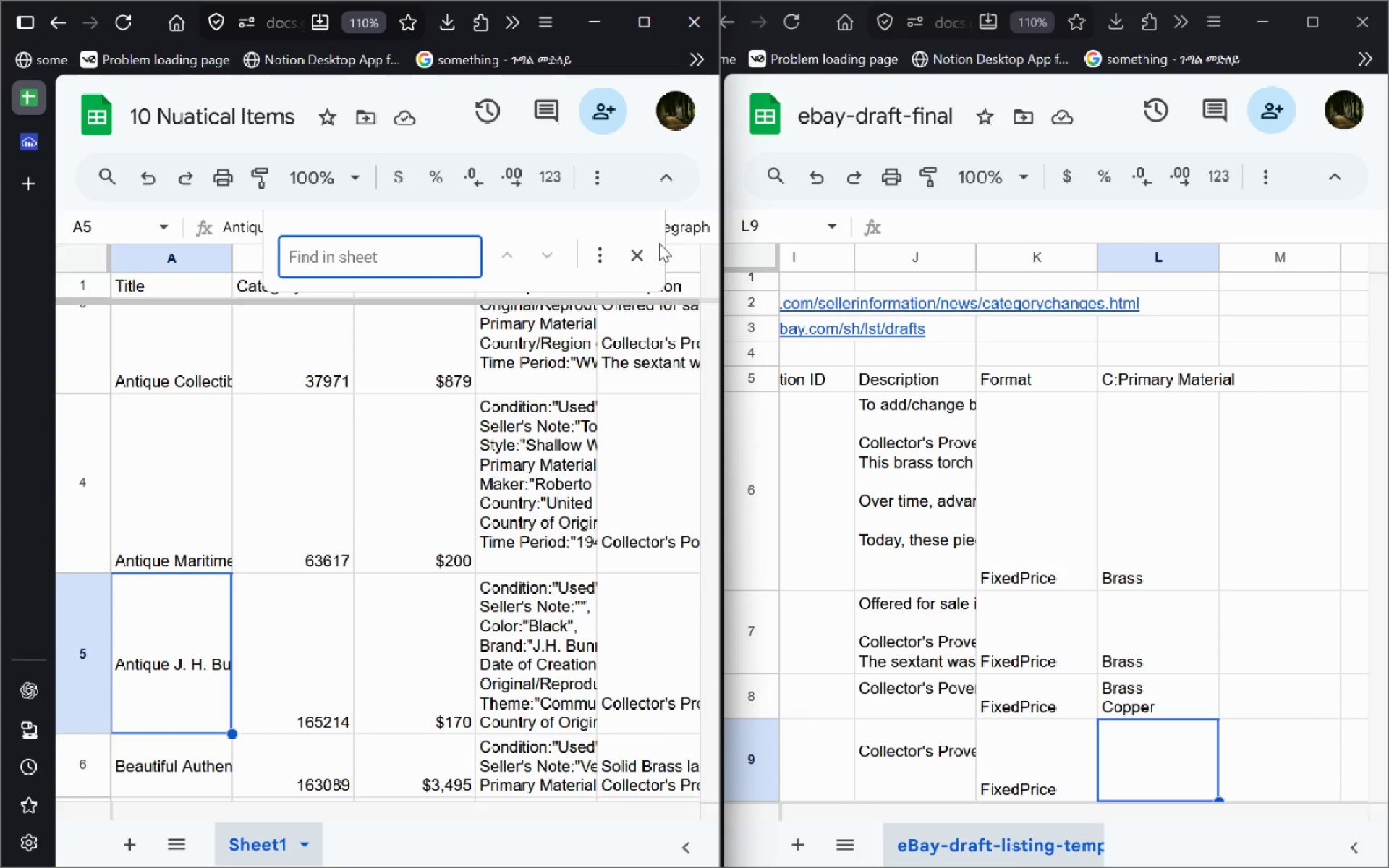 
left_click([638, 252])
 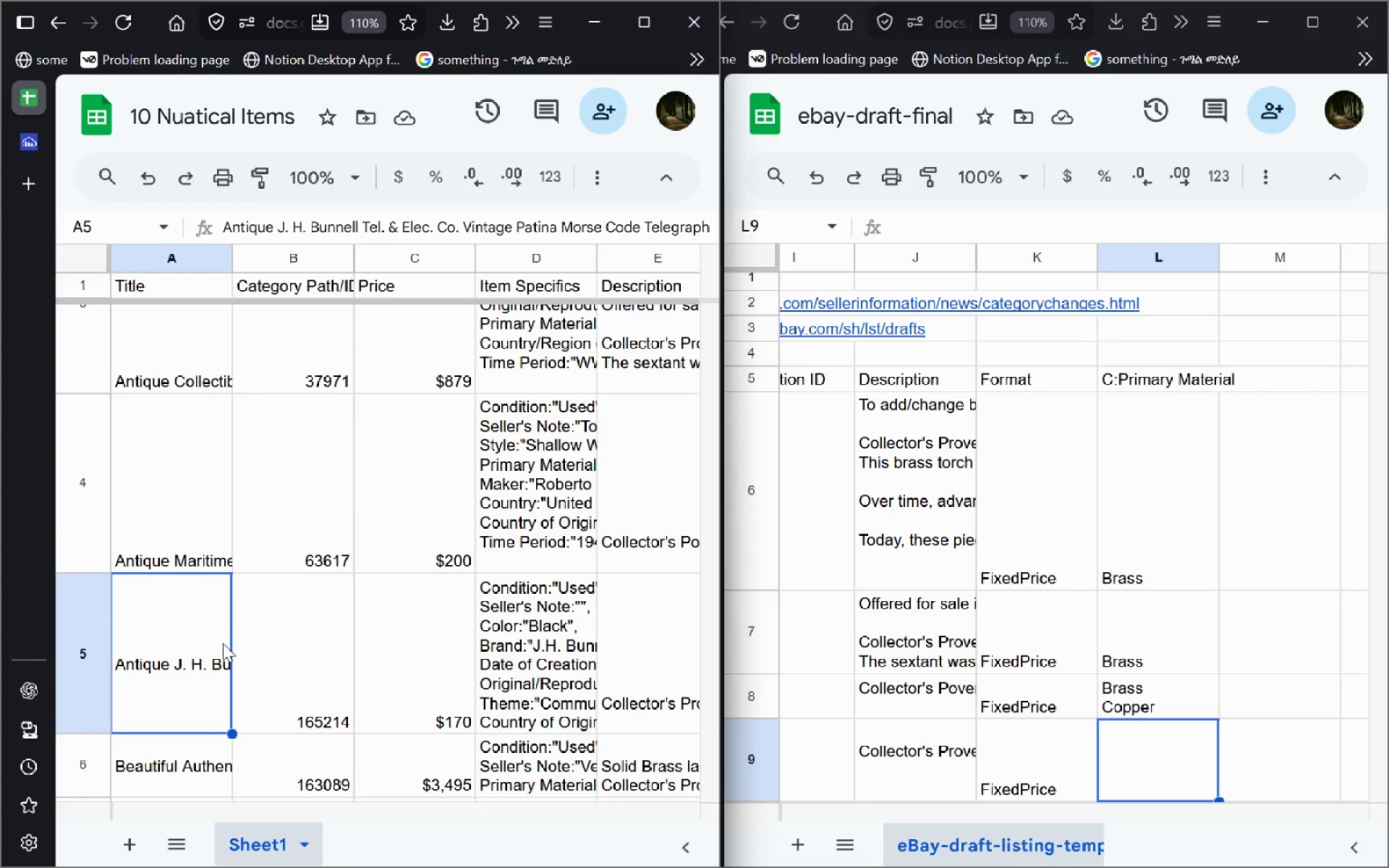 
double_click([223, 643])
 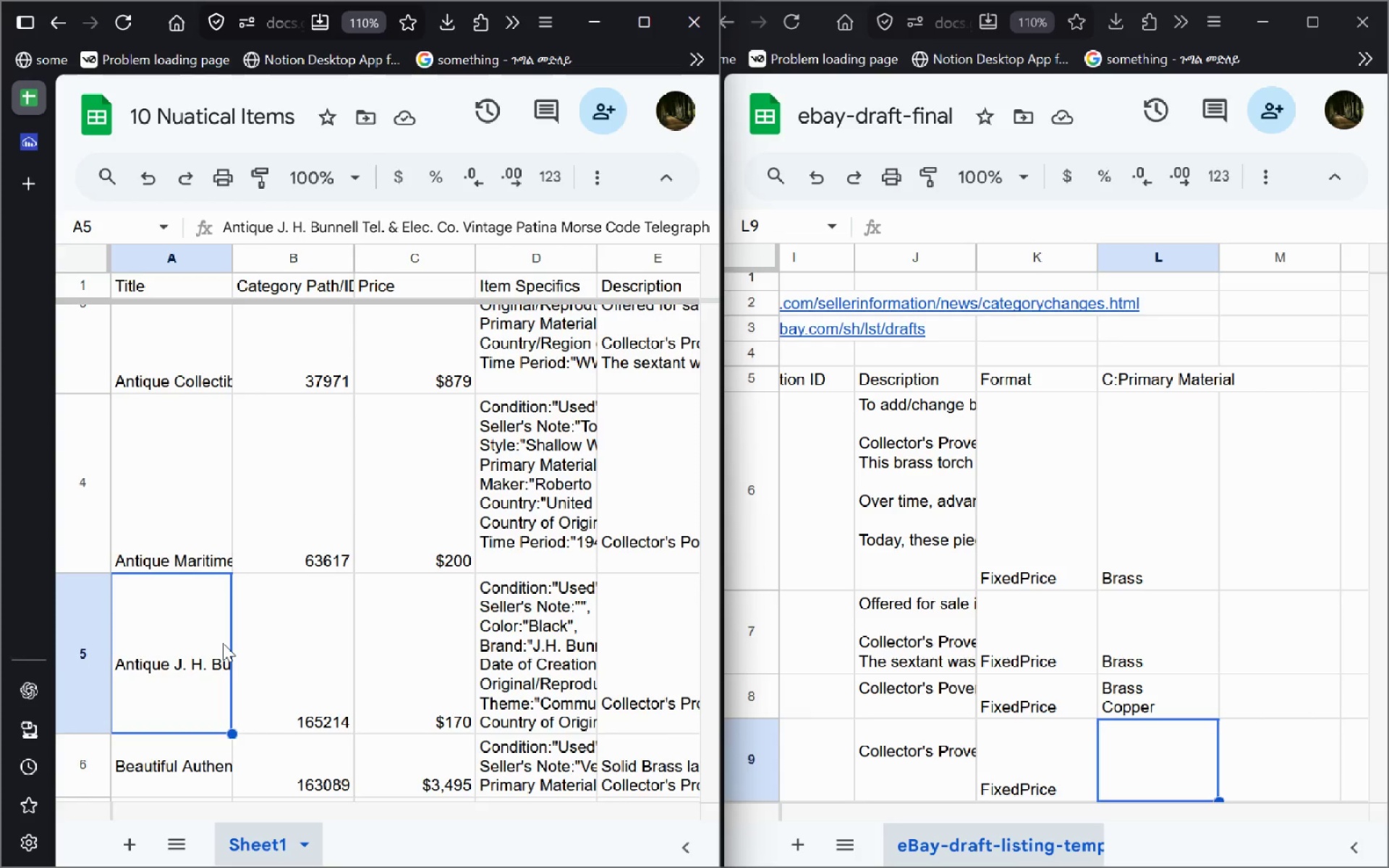 
key(Control+A)
 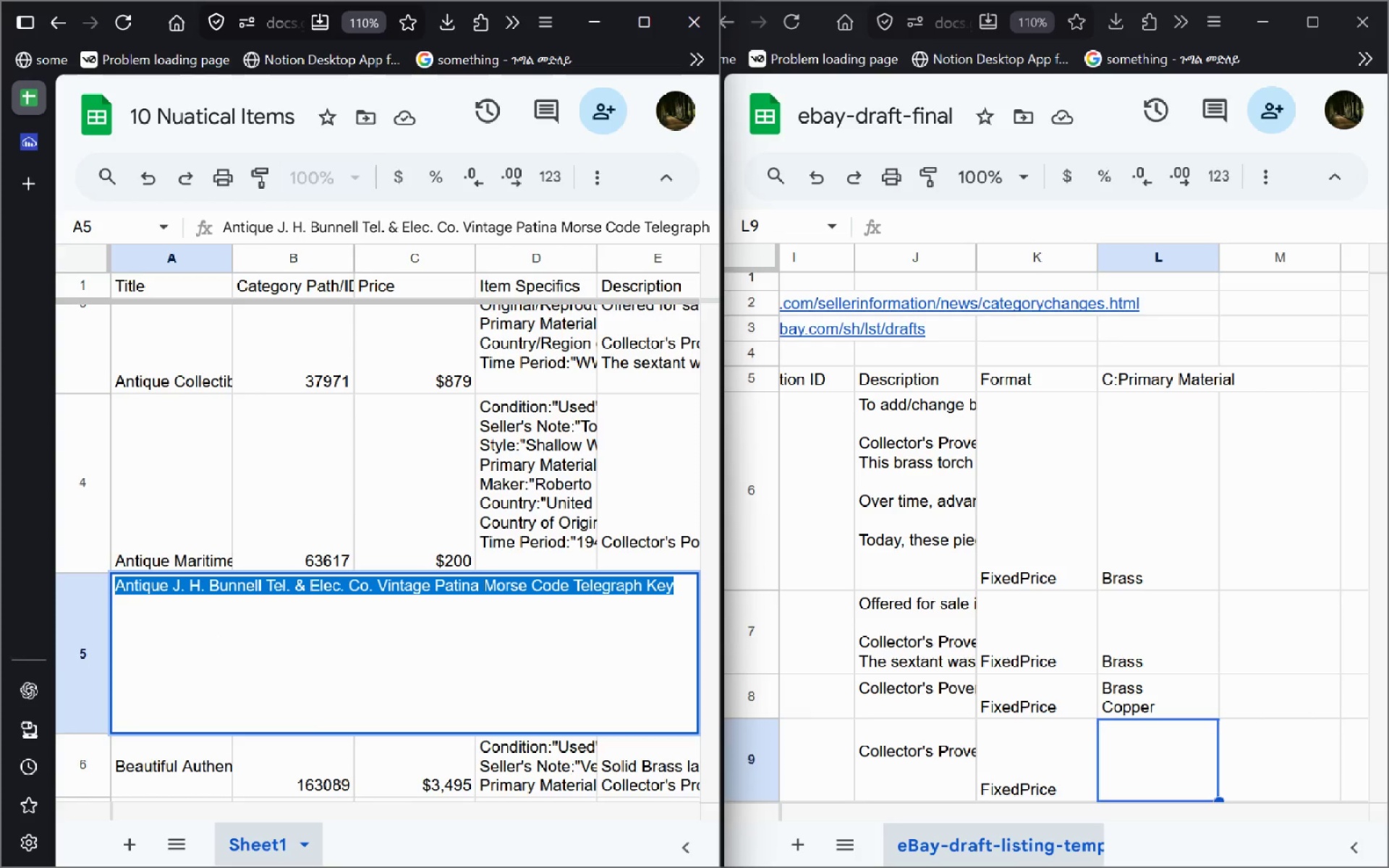 
key(Control+C)
 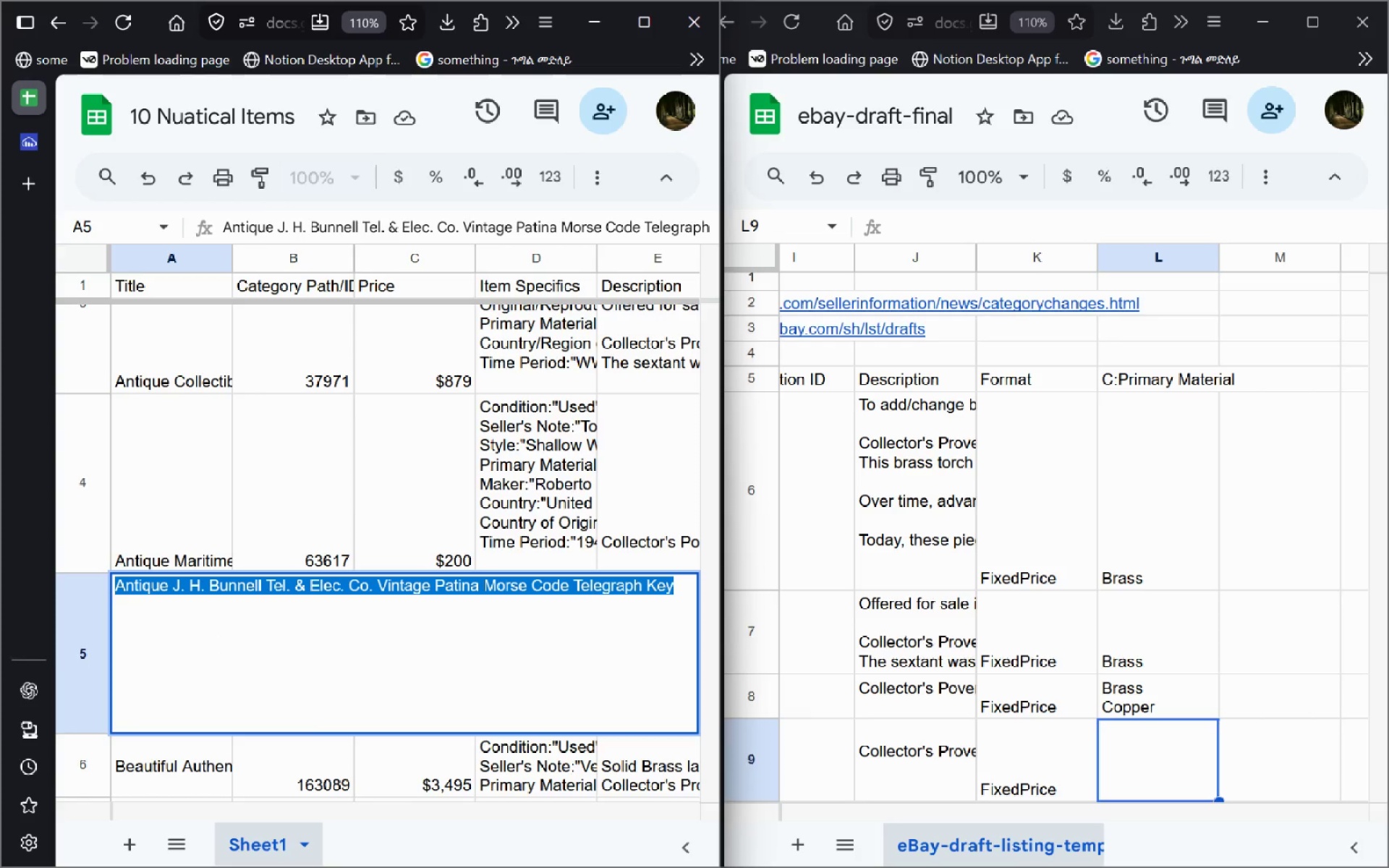 
key(Control+T)
 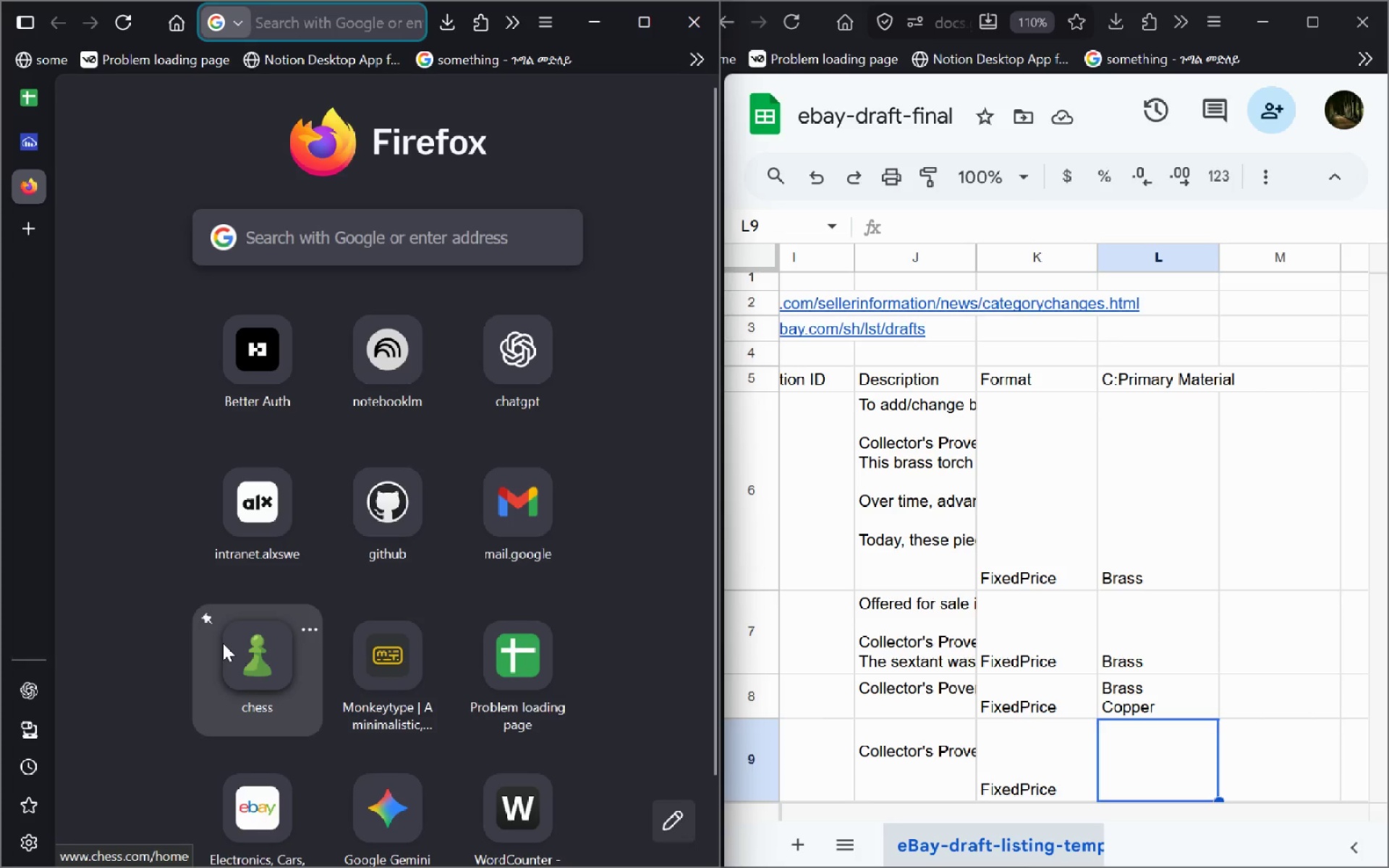 
key(Control+V)
 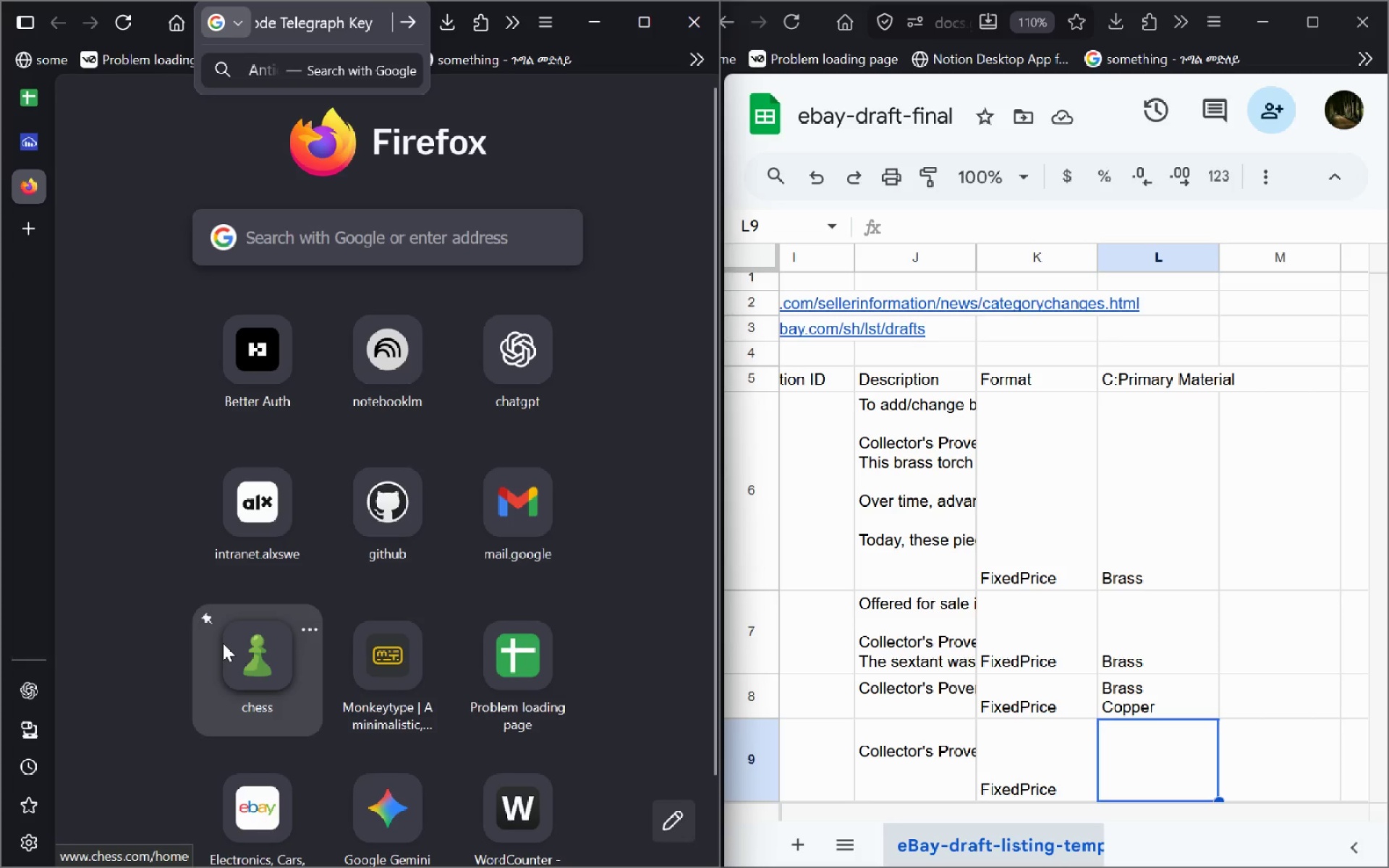 
type( )
key(Backspace)
type(primary material)
 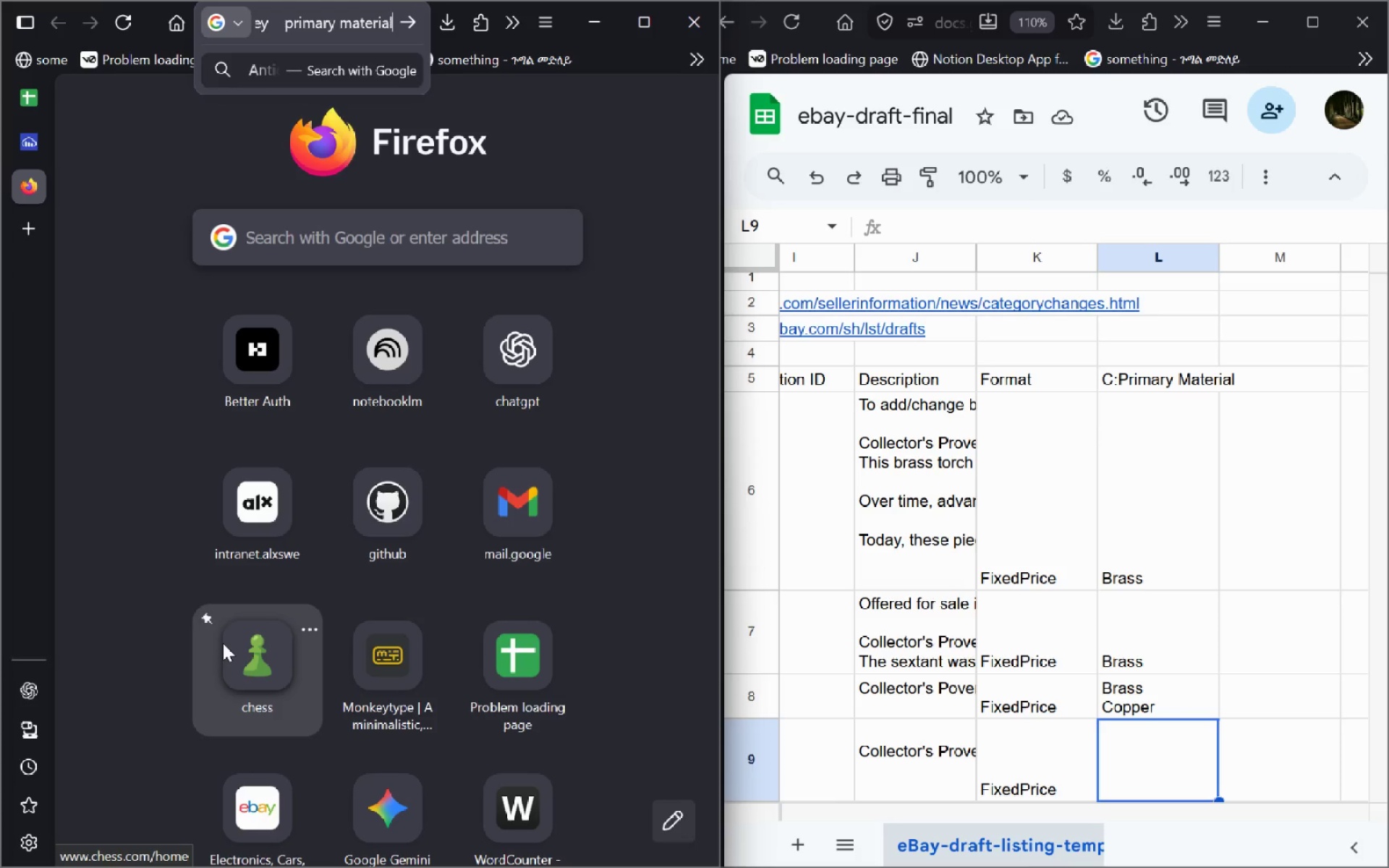 
key(Enter)
 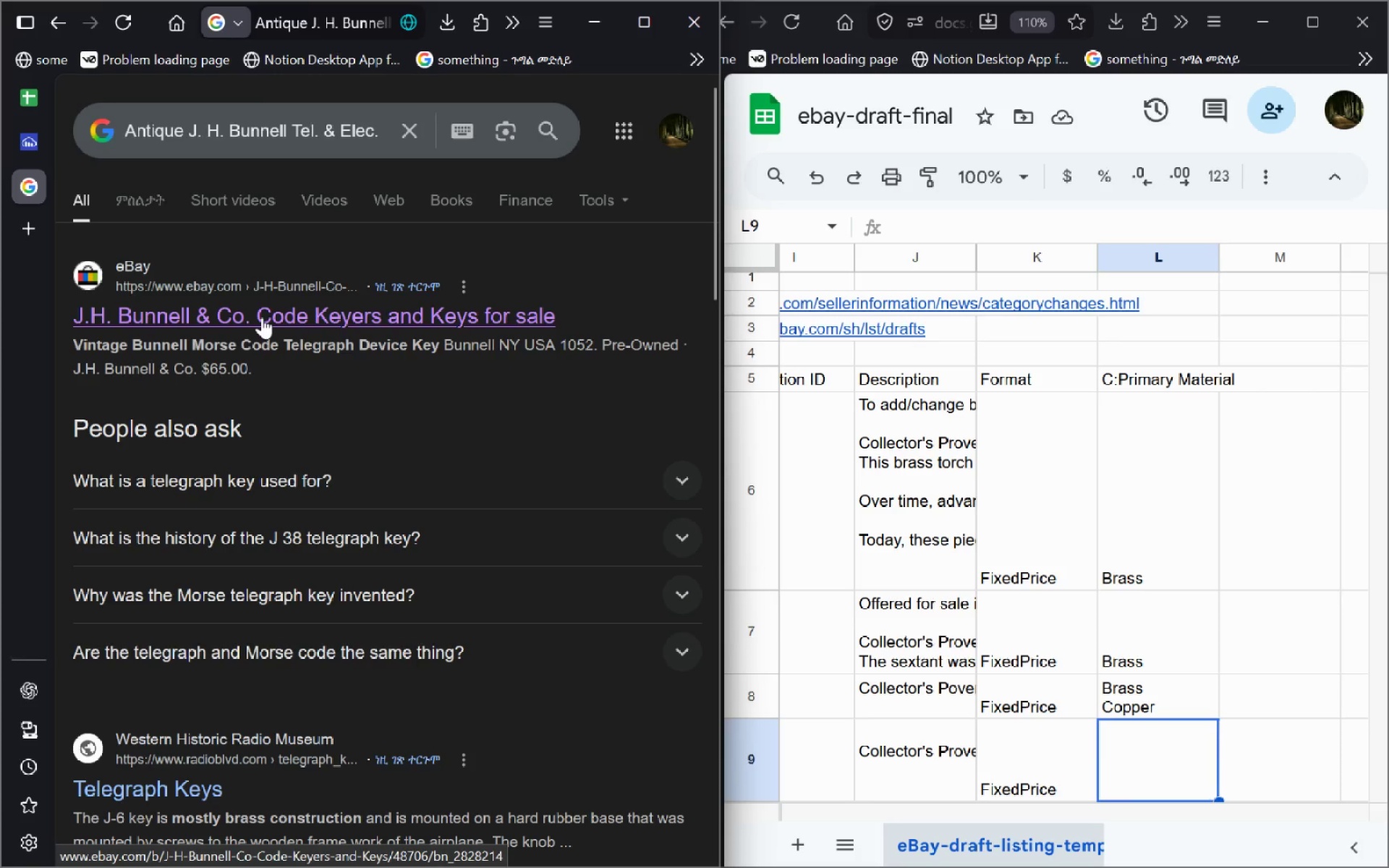 
left_click([262, 317])
 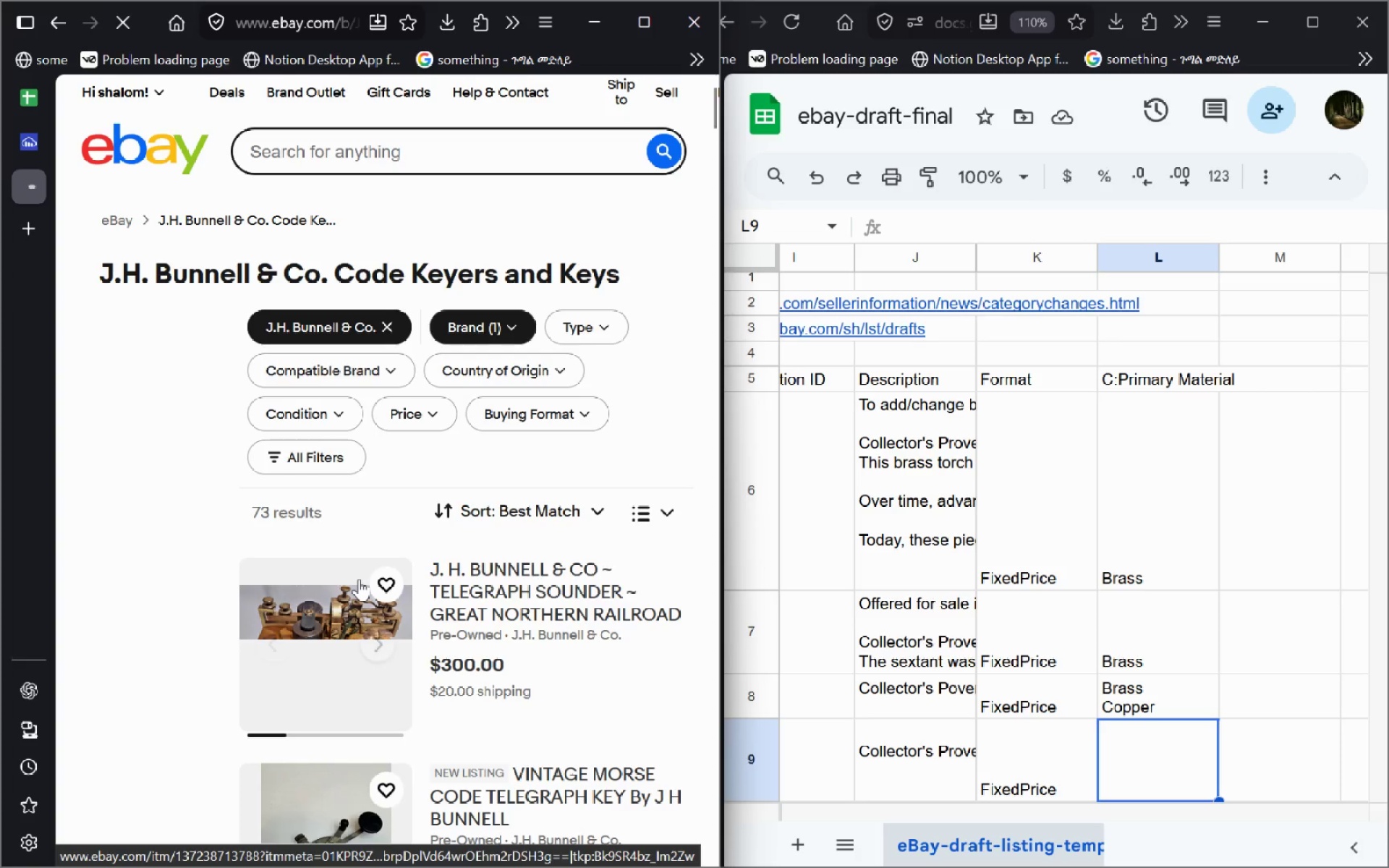 
mouse_move([600, 661])
 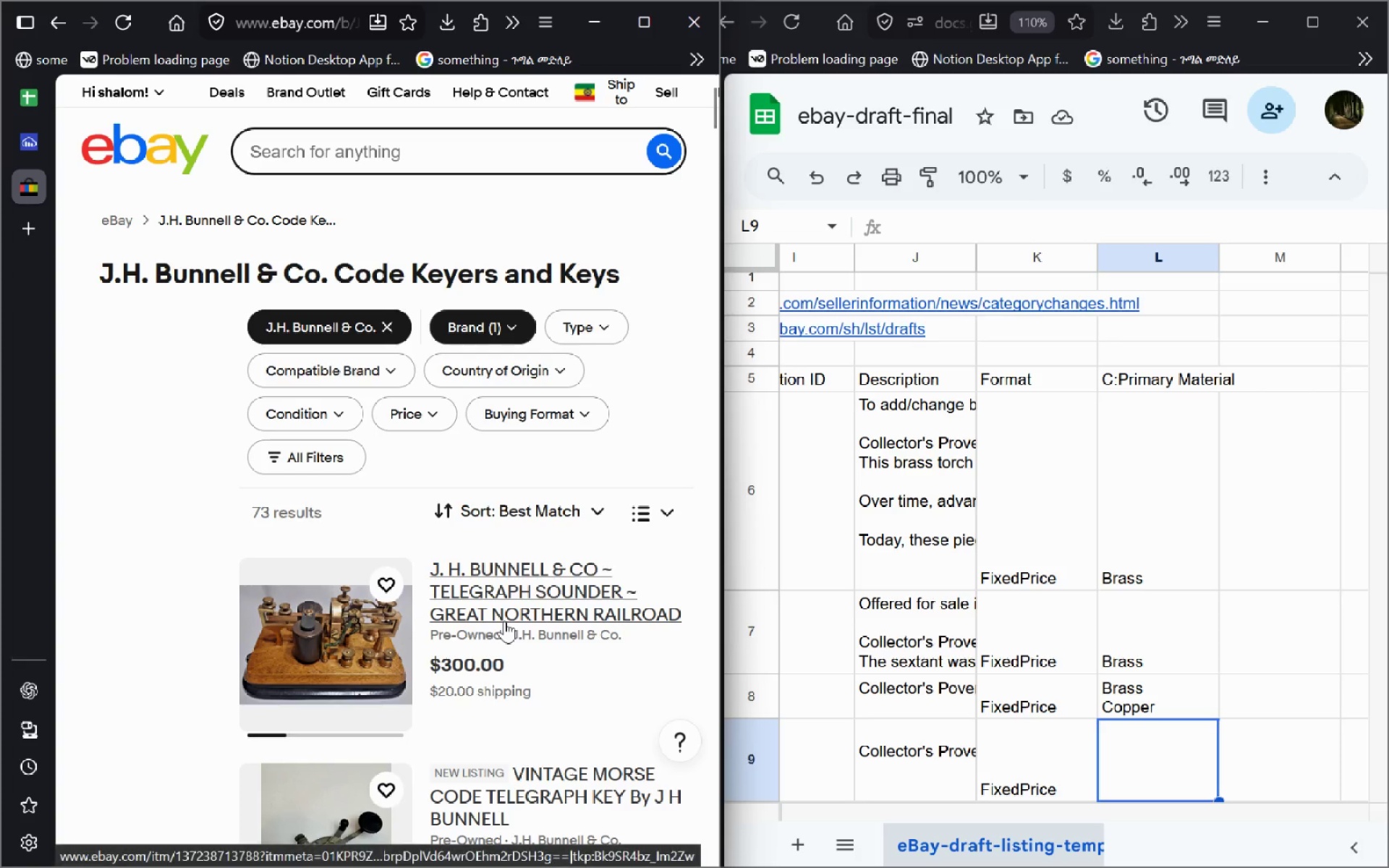 
left_click([504, 621])
 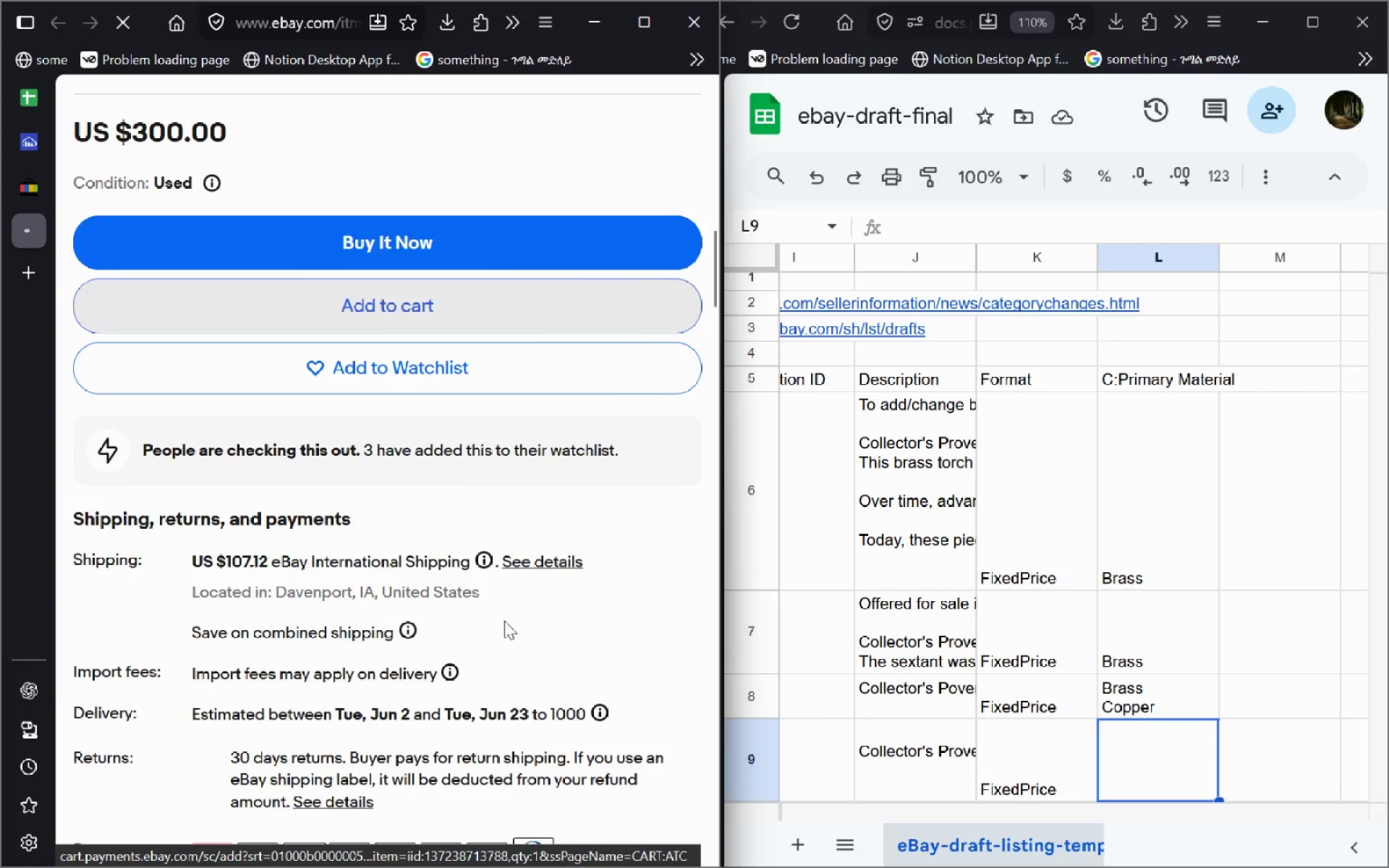 
wait(9.3)
 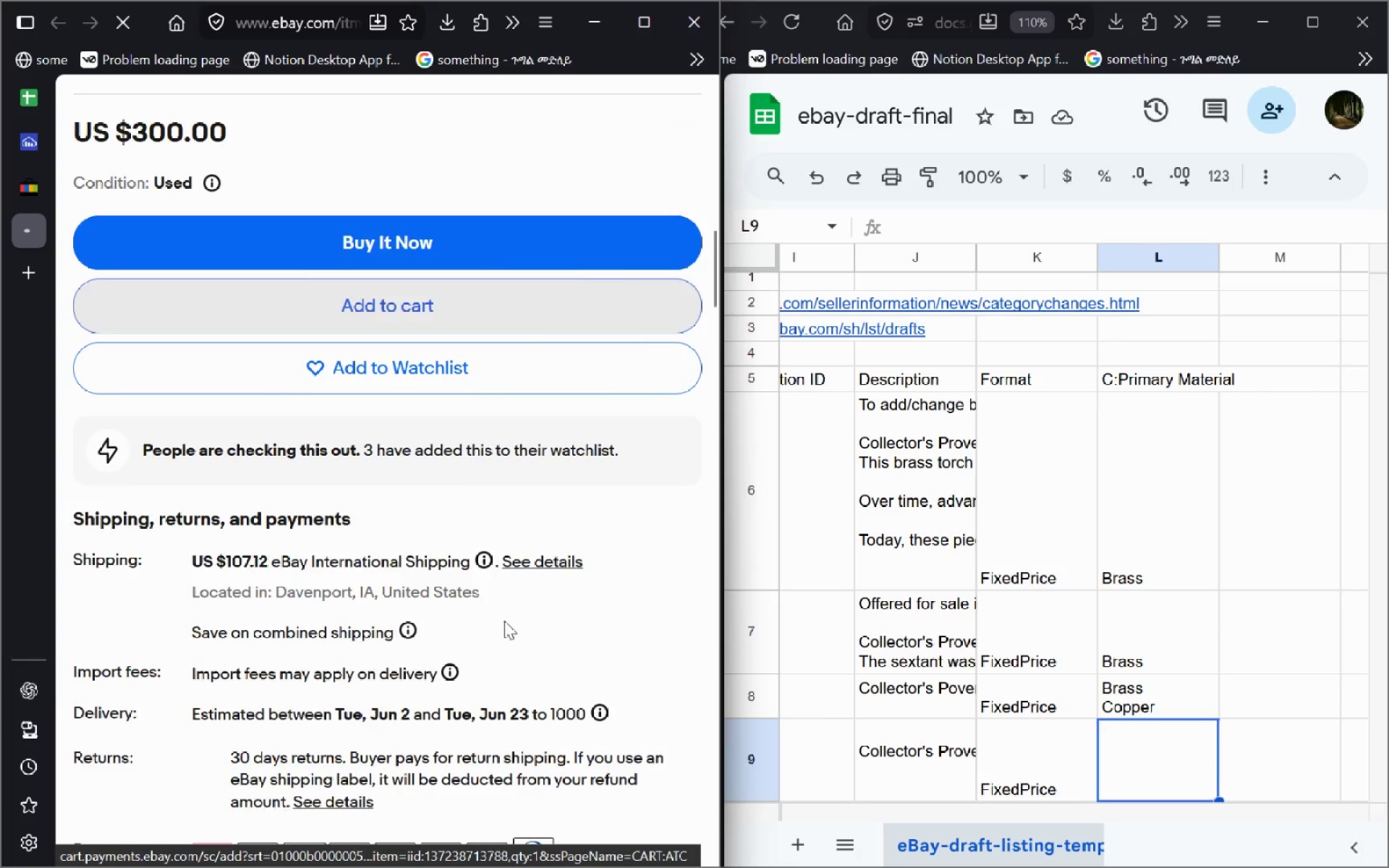 
left_click([120, 260])
 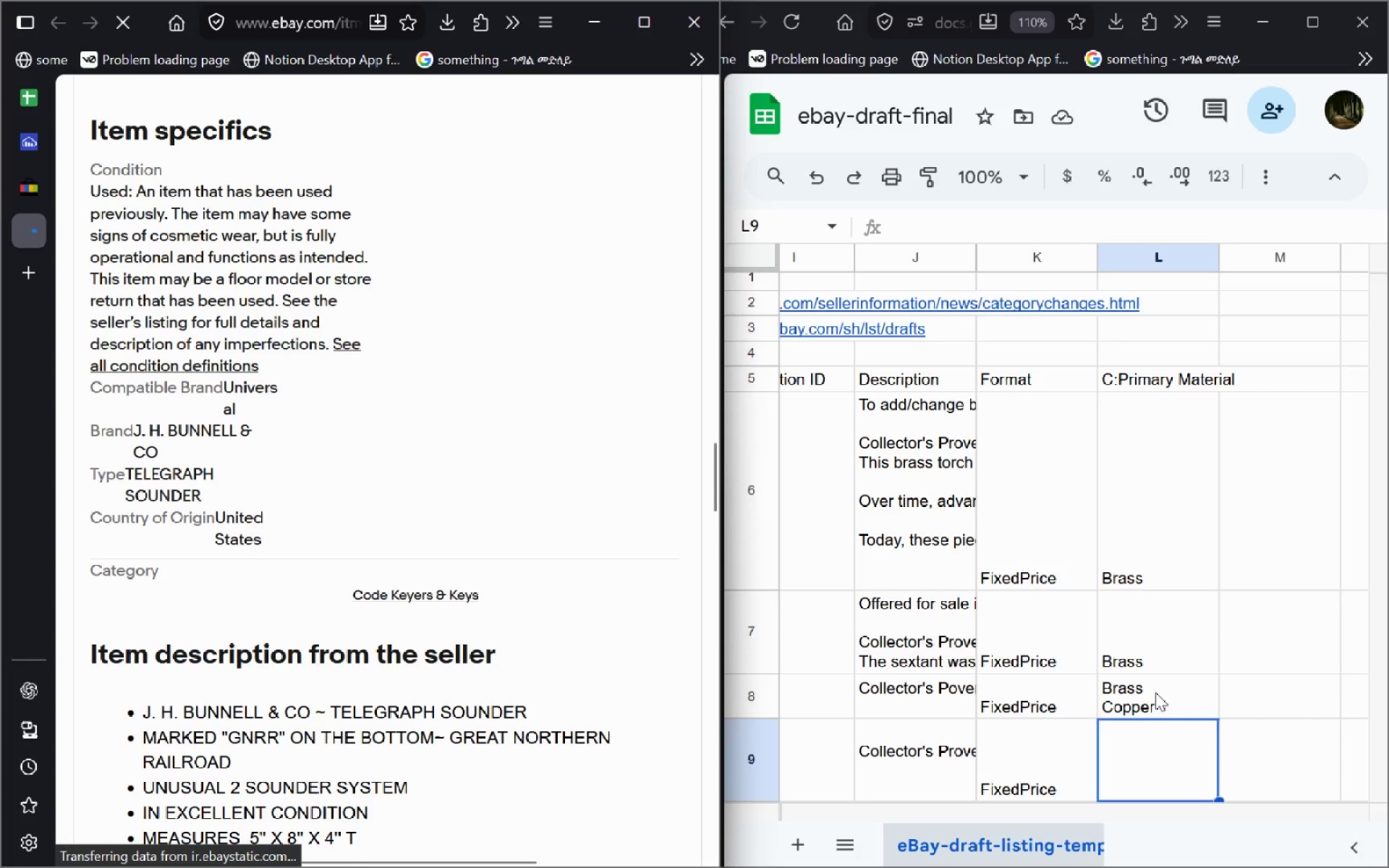 
wait(6.83)
 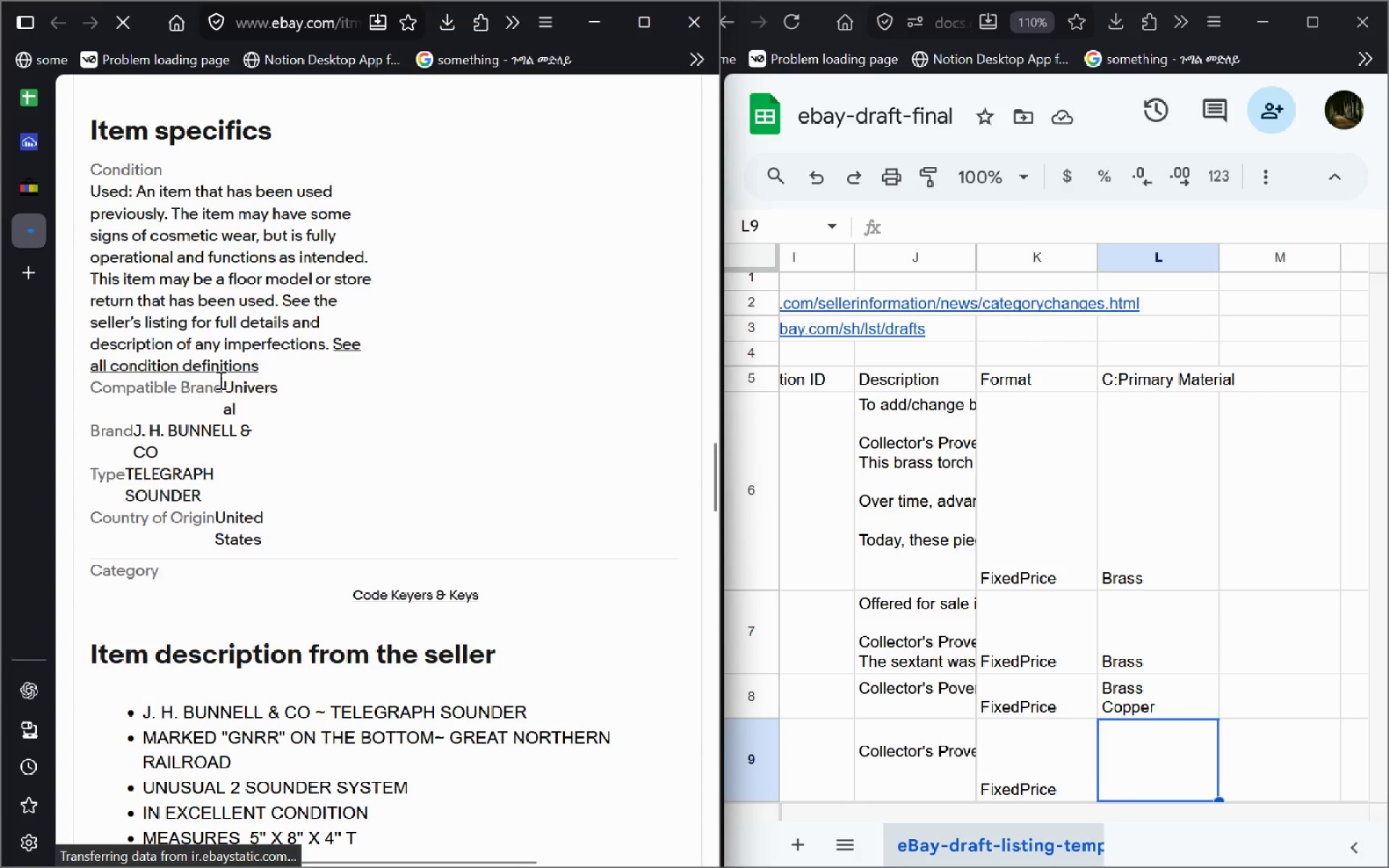 
left_click([31, 98])
 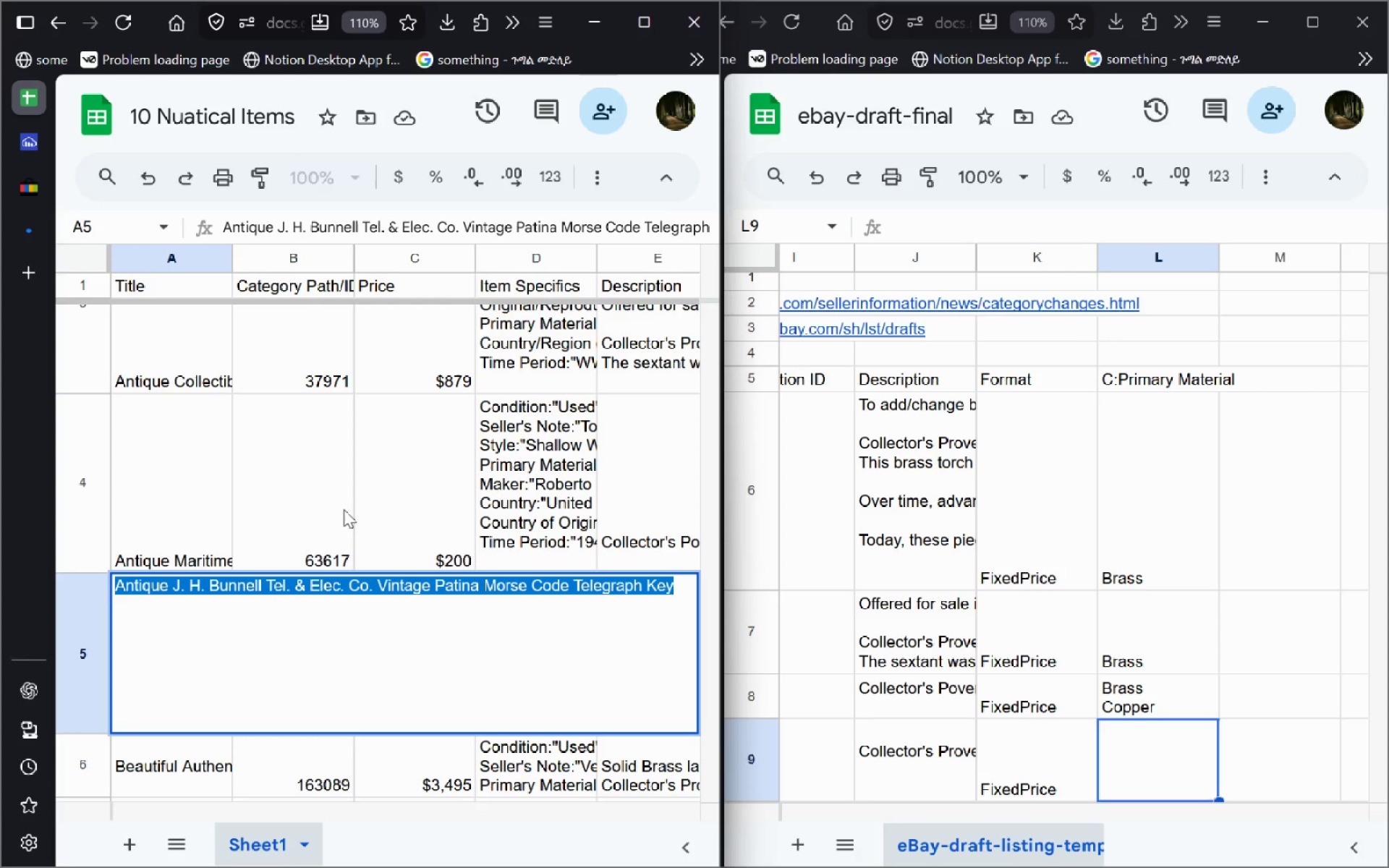 
left_click([344, 509])
 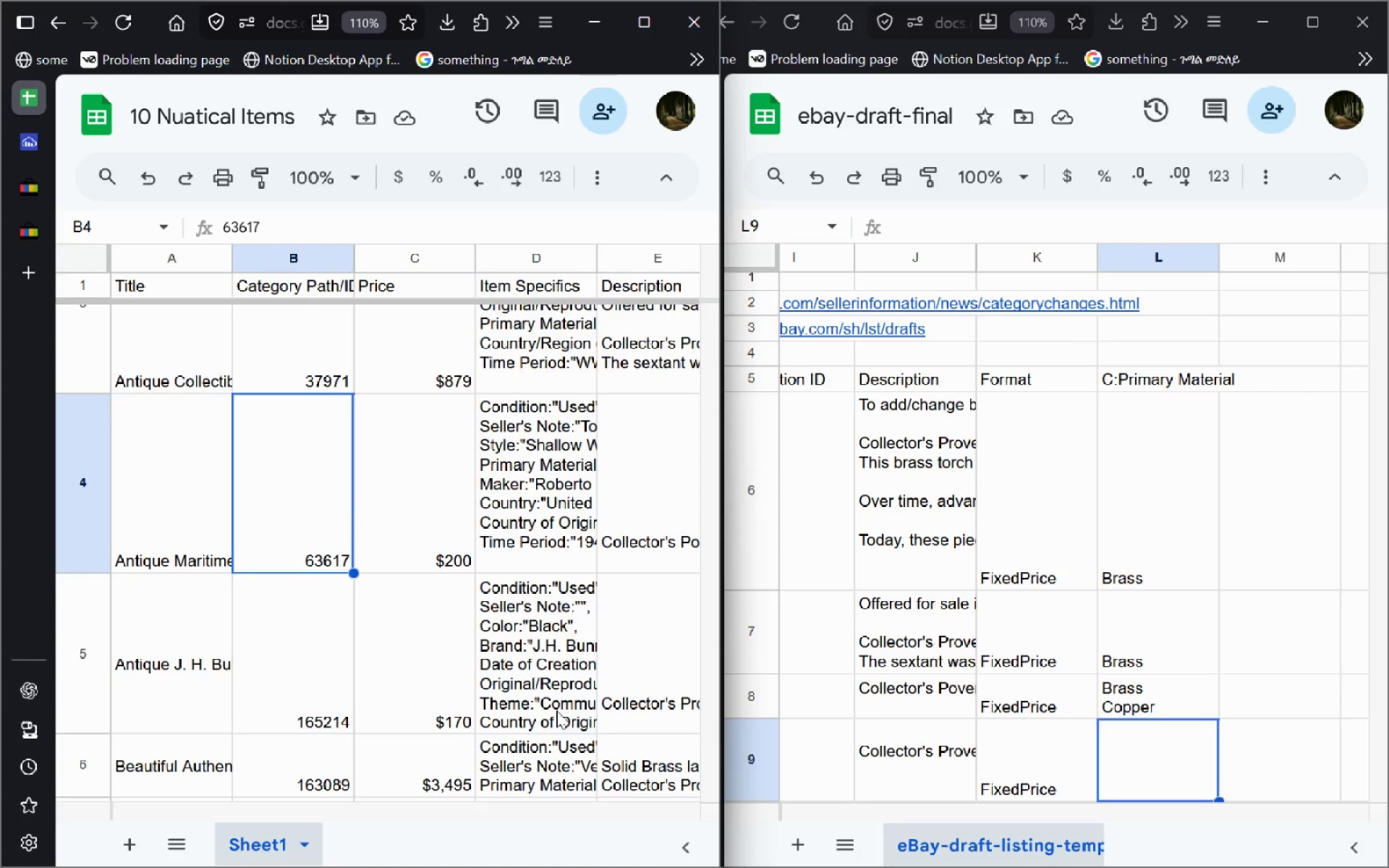 
double_click([556, 710])
 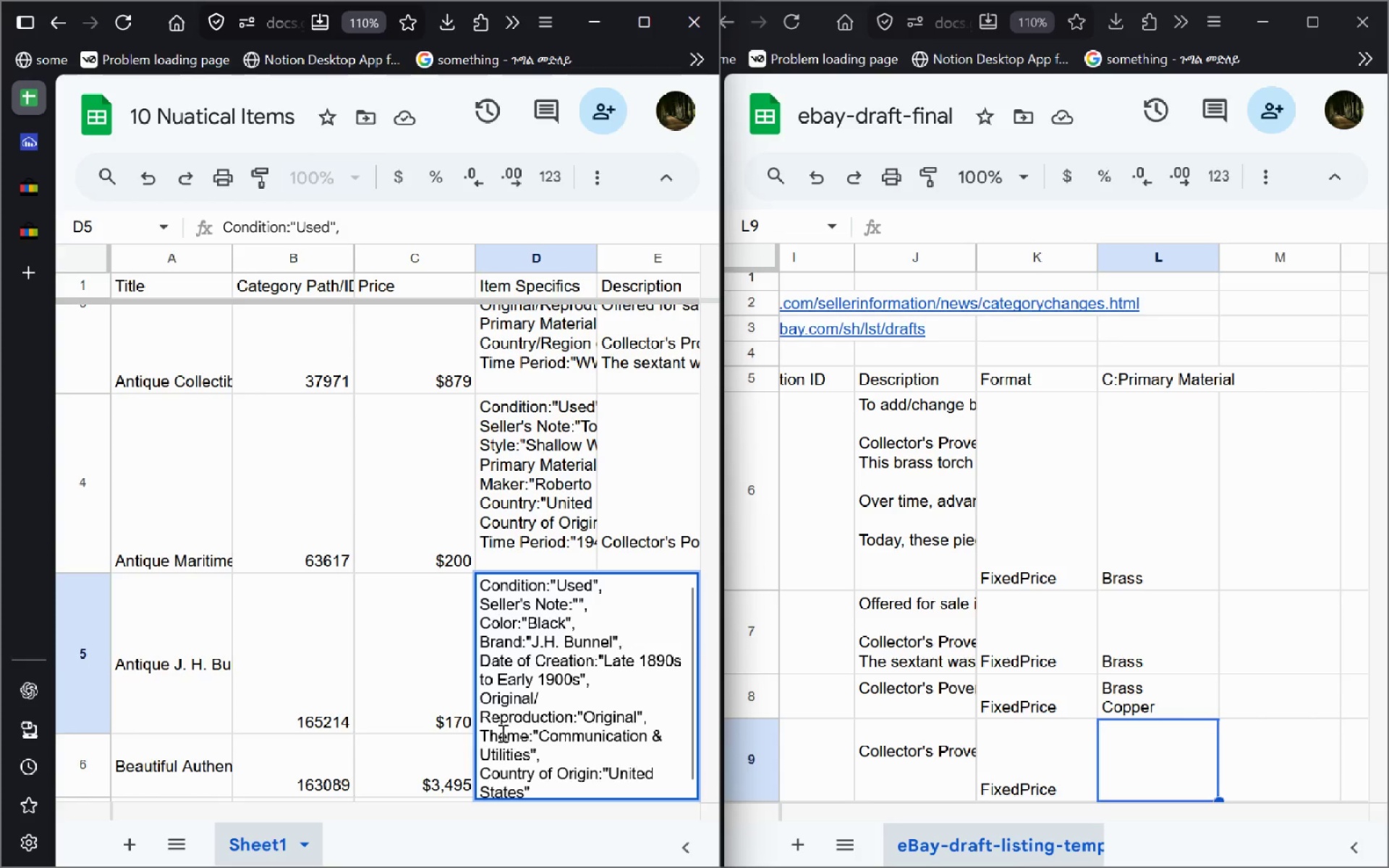 
left_click([1180, 680])
 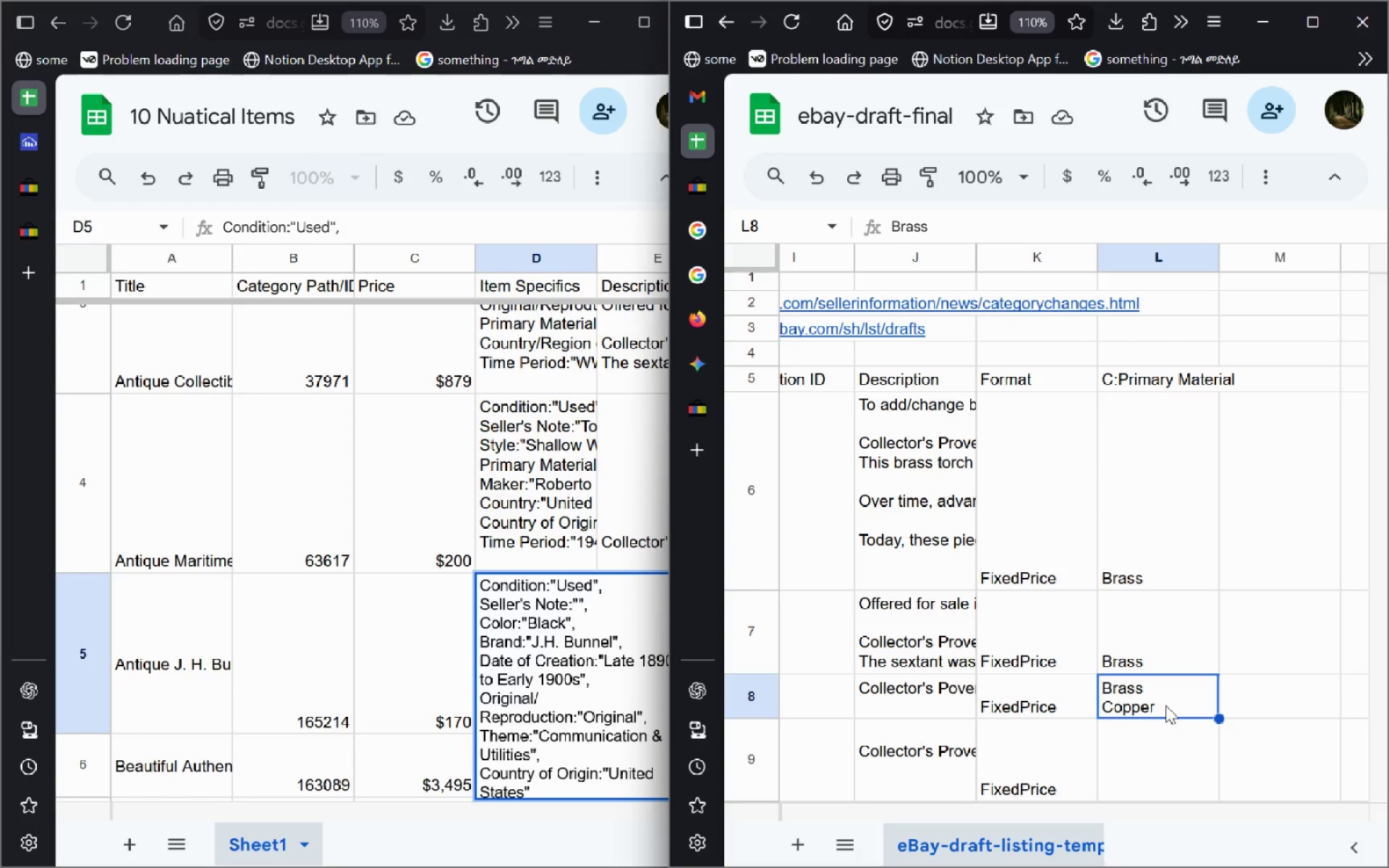 
left_click_drag(start_coordinate=[1168, 702], to_coordinate=[1183, 375])